 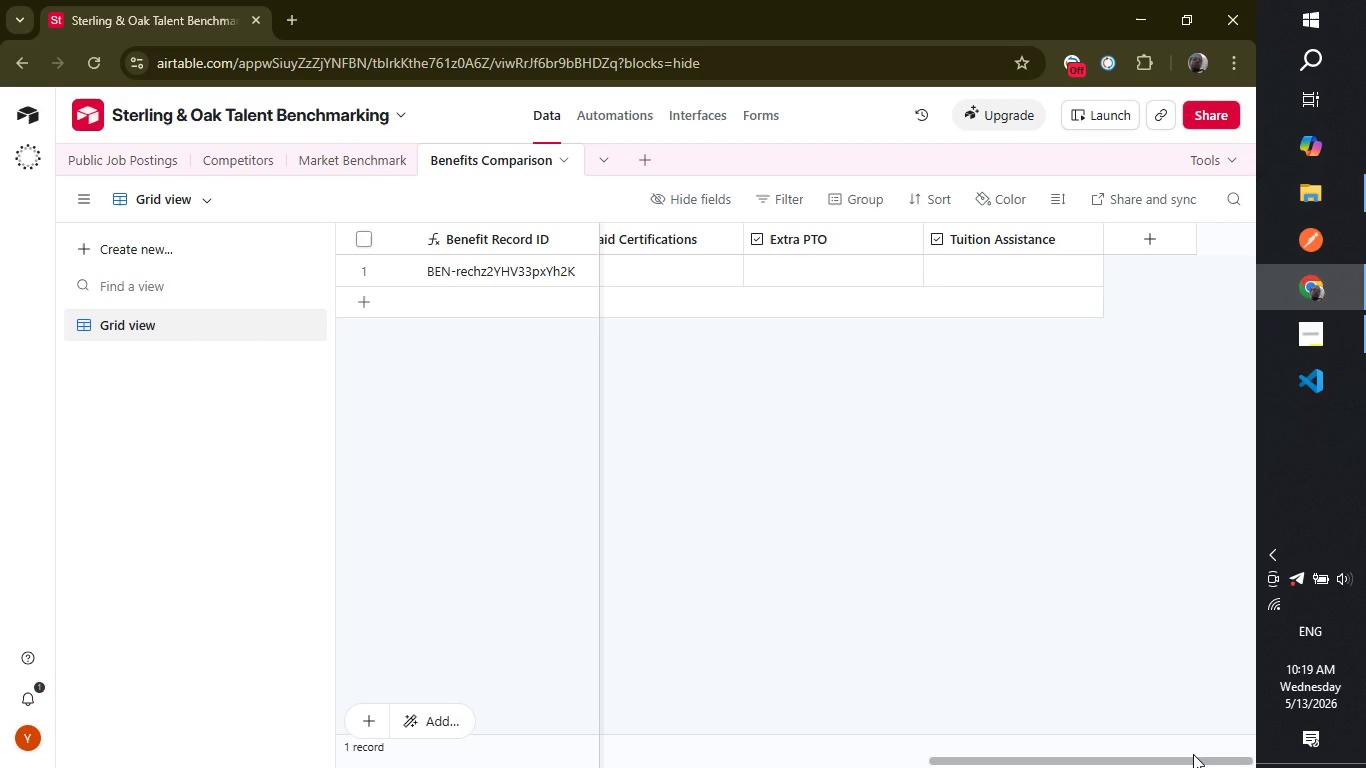 
left_click([1133, 243])
 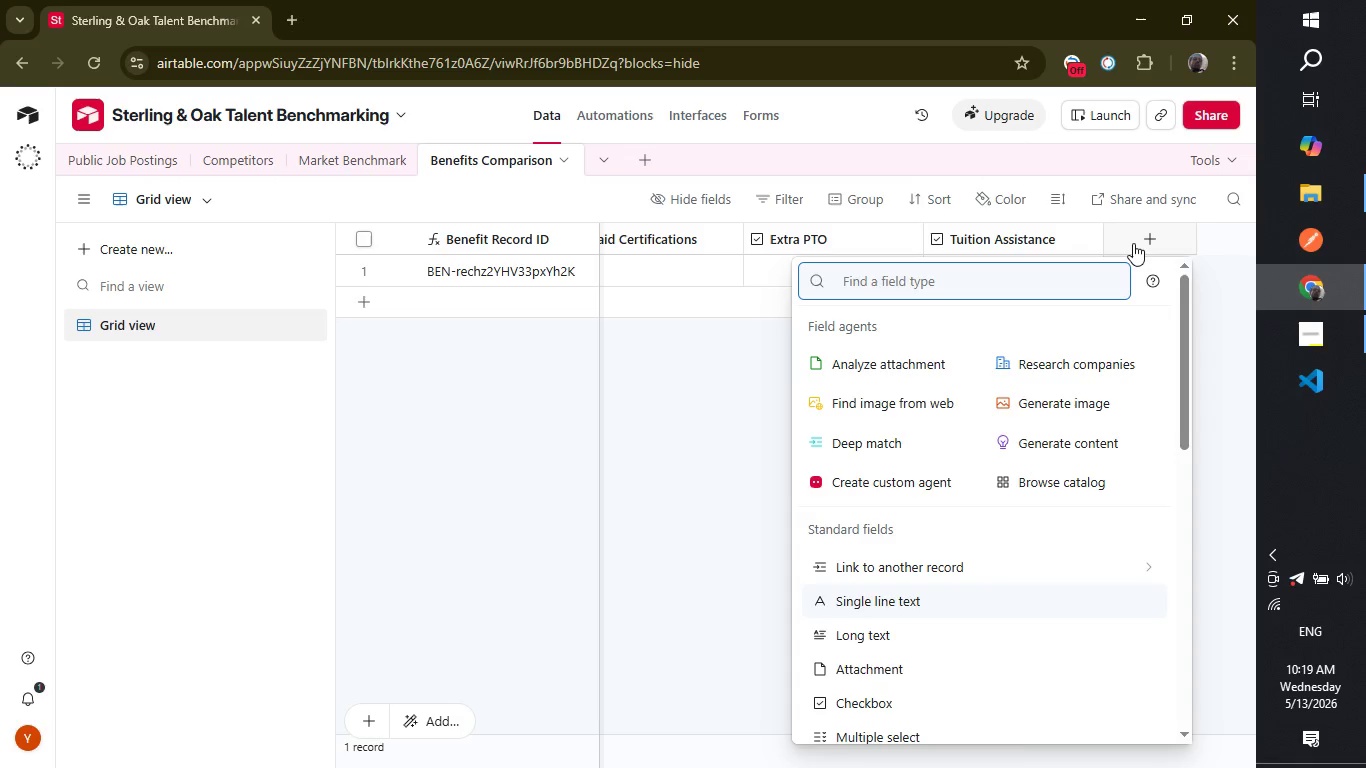 
type(che)
 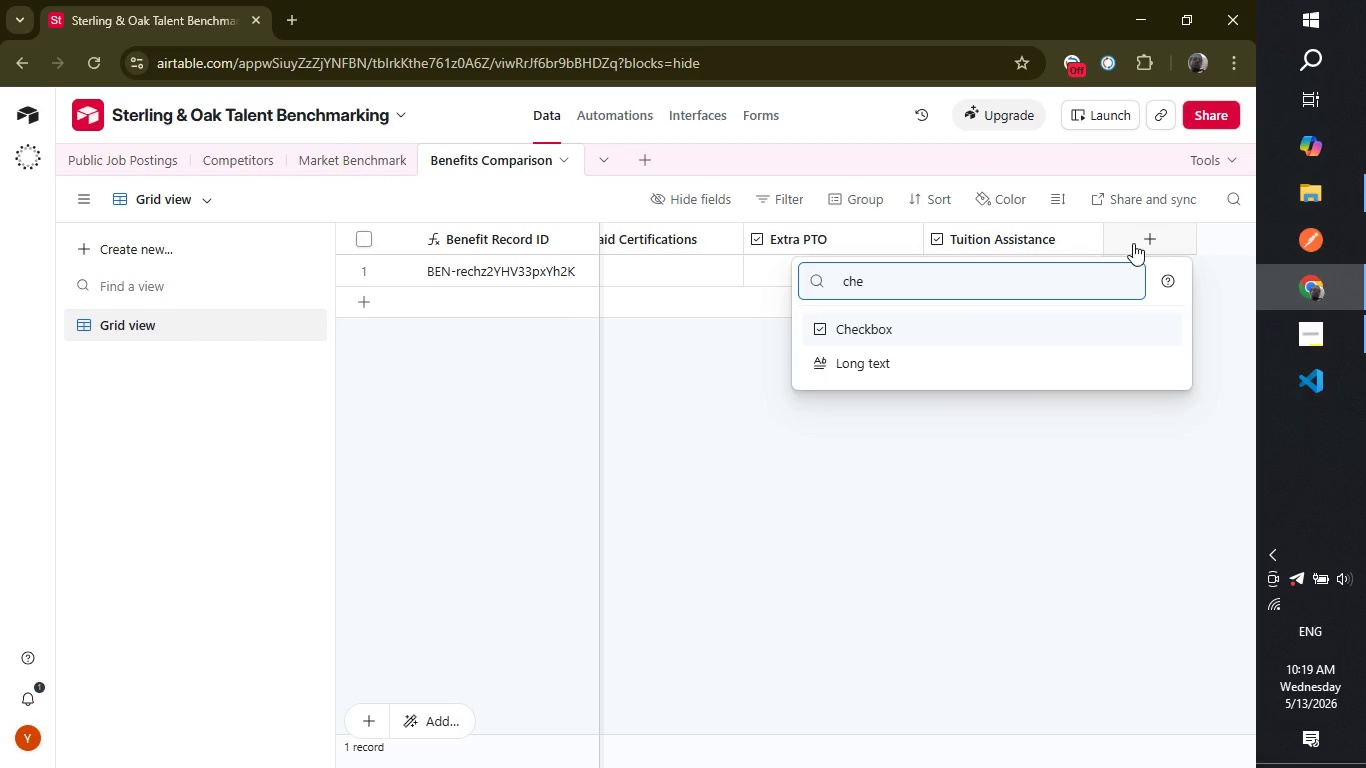 
key(Enter)
 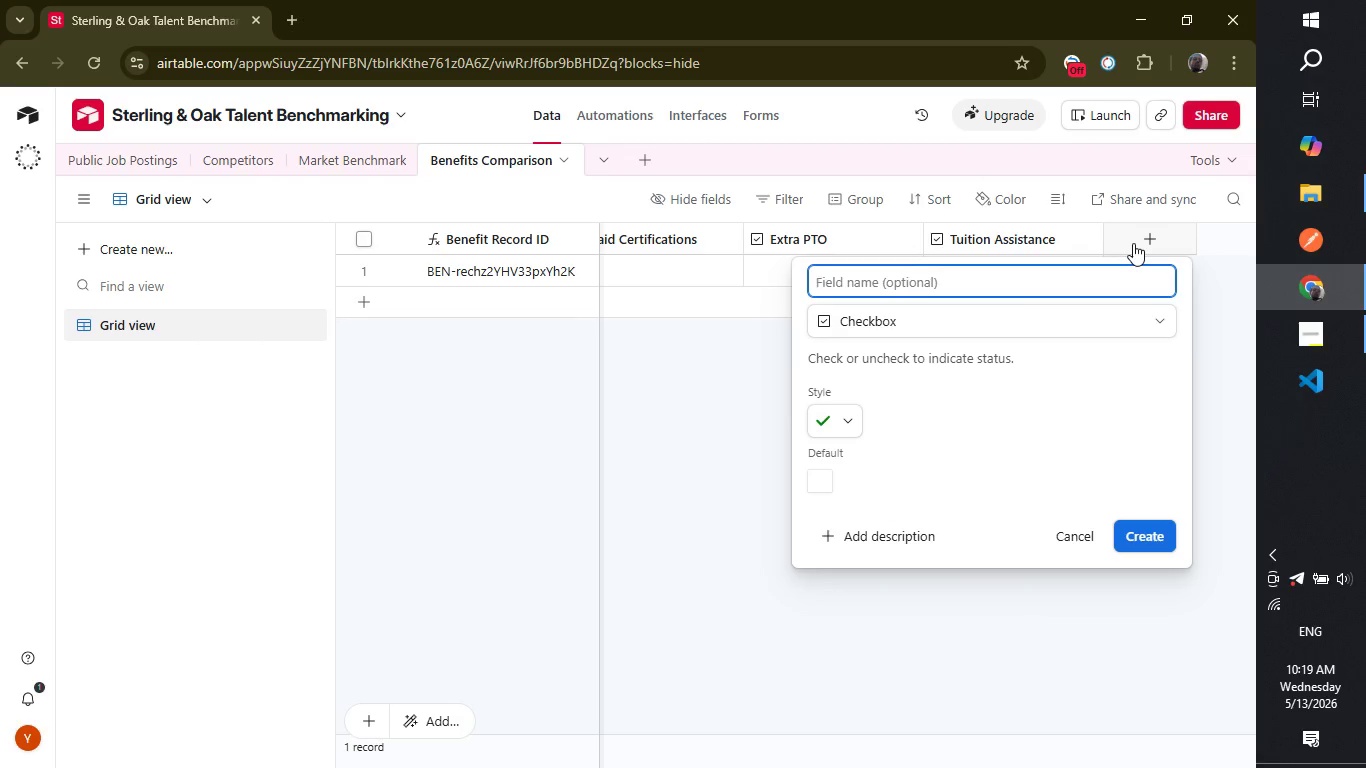 
type(Home Office Stipend)
 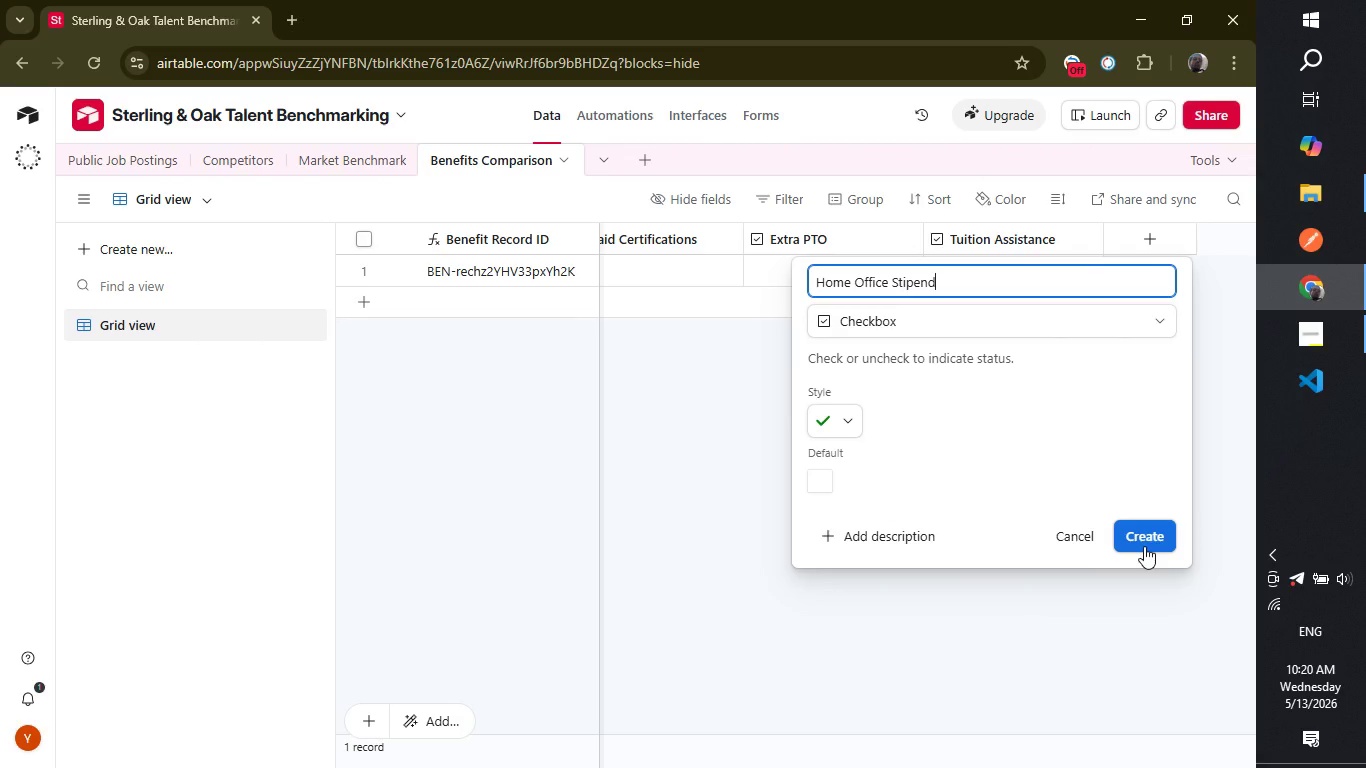 
left_click([1144, 546])
 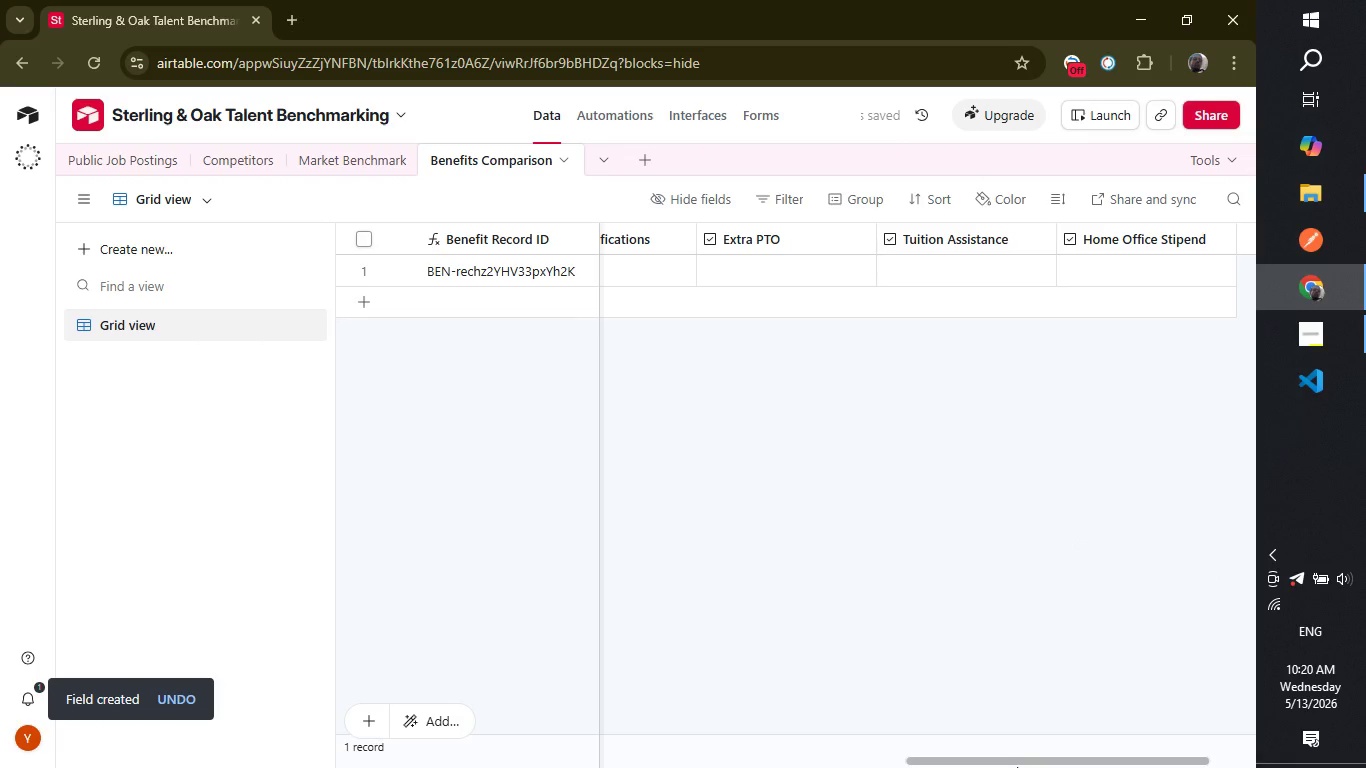 
wait(5.77)
 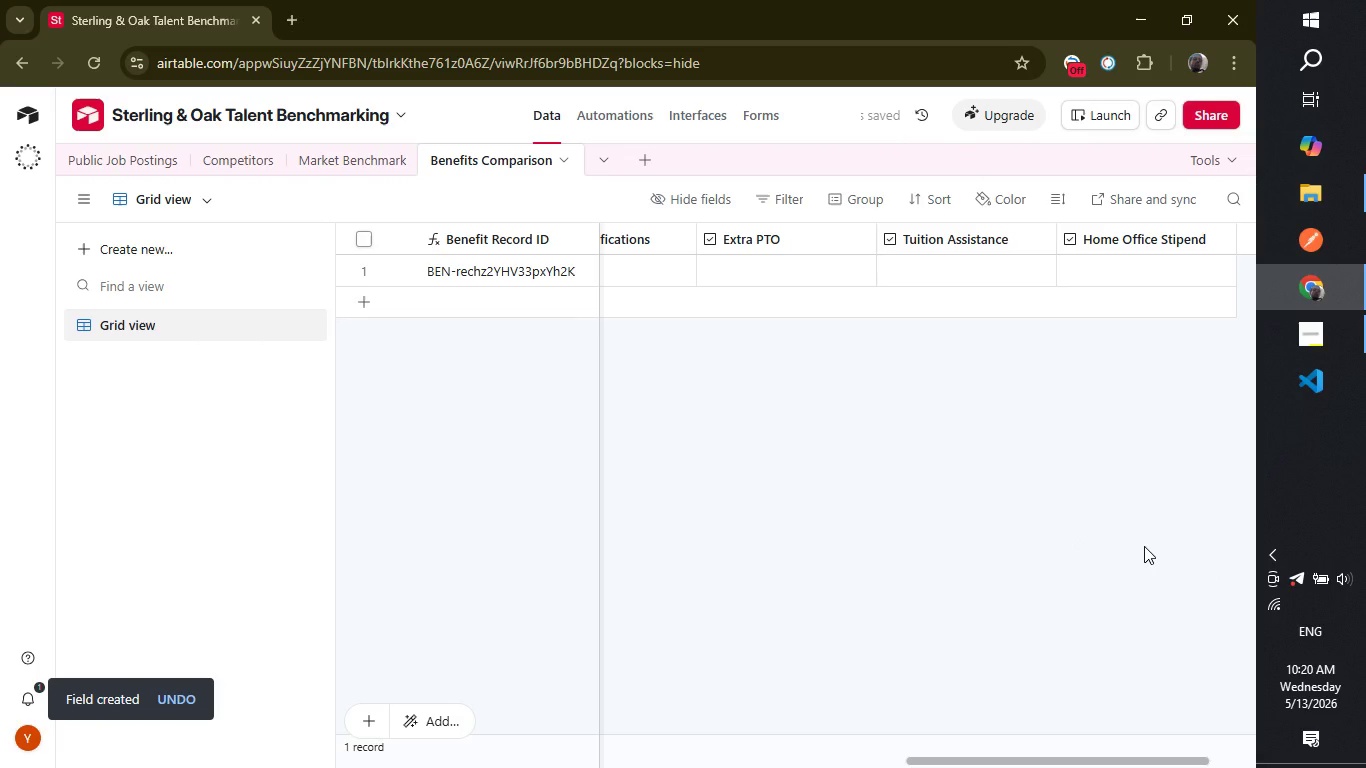 
left_click_drag(start_coordinate=[1016, 757], to_coordinate=[1064, 753])
 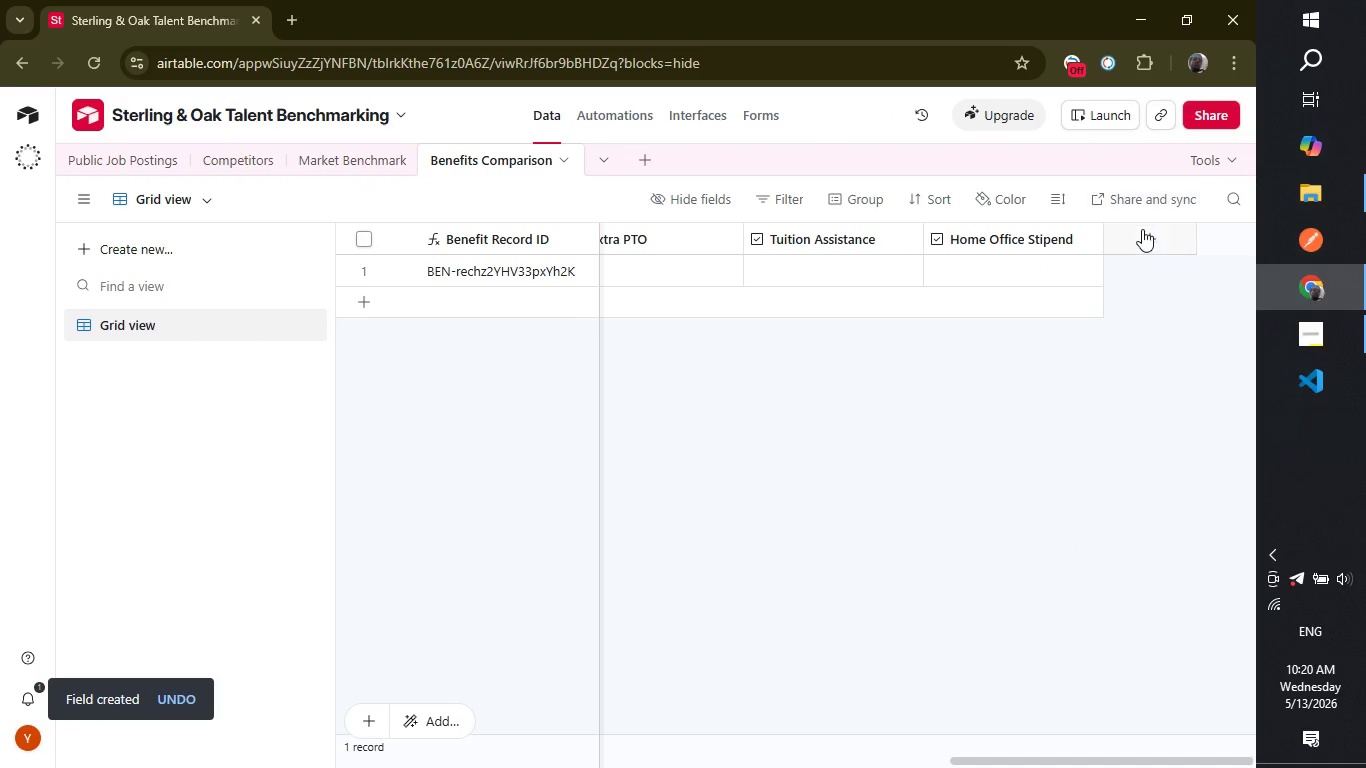 
left_click([1142, 232])
 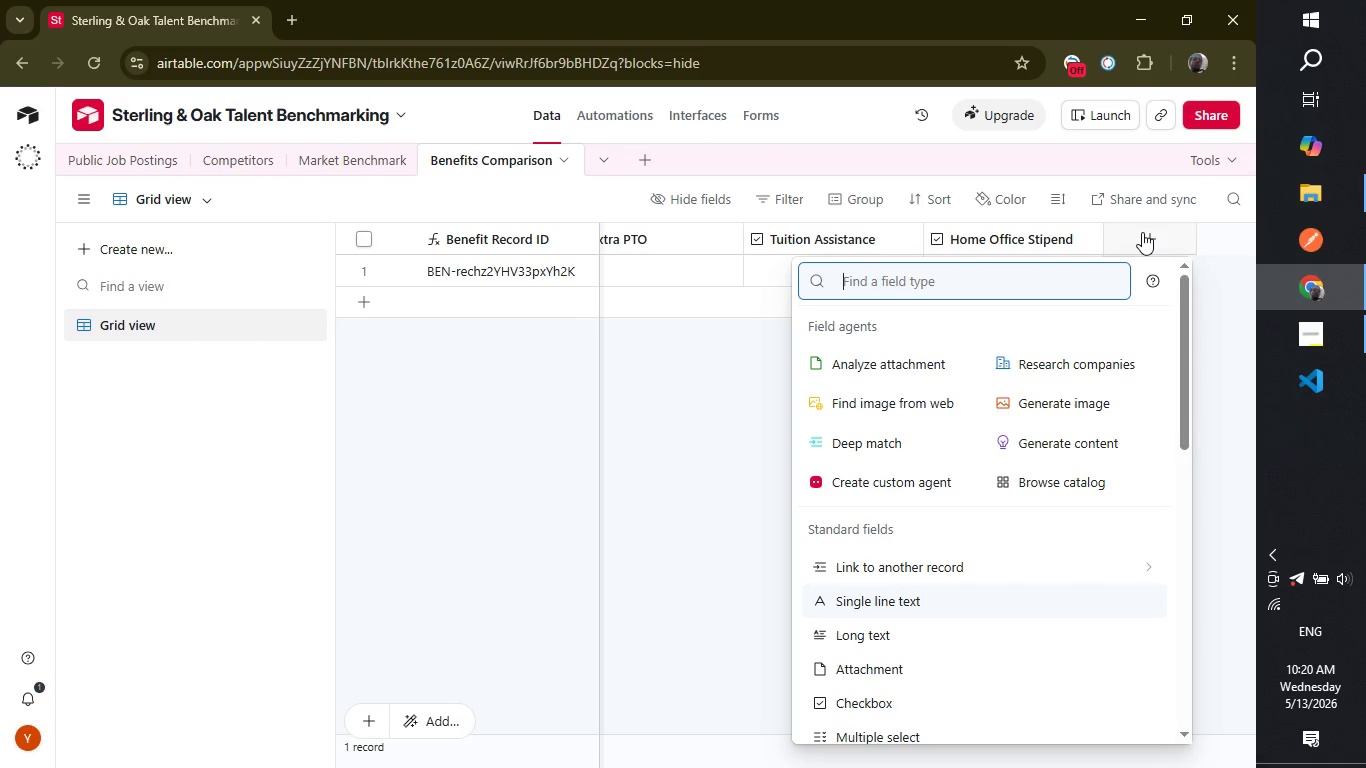 
wait(7.38)
 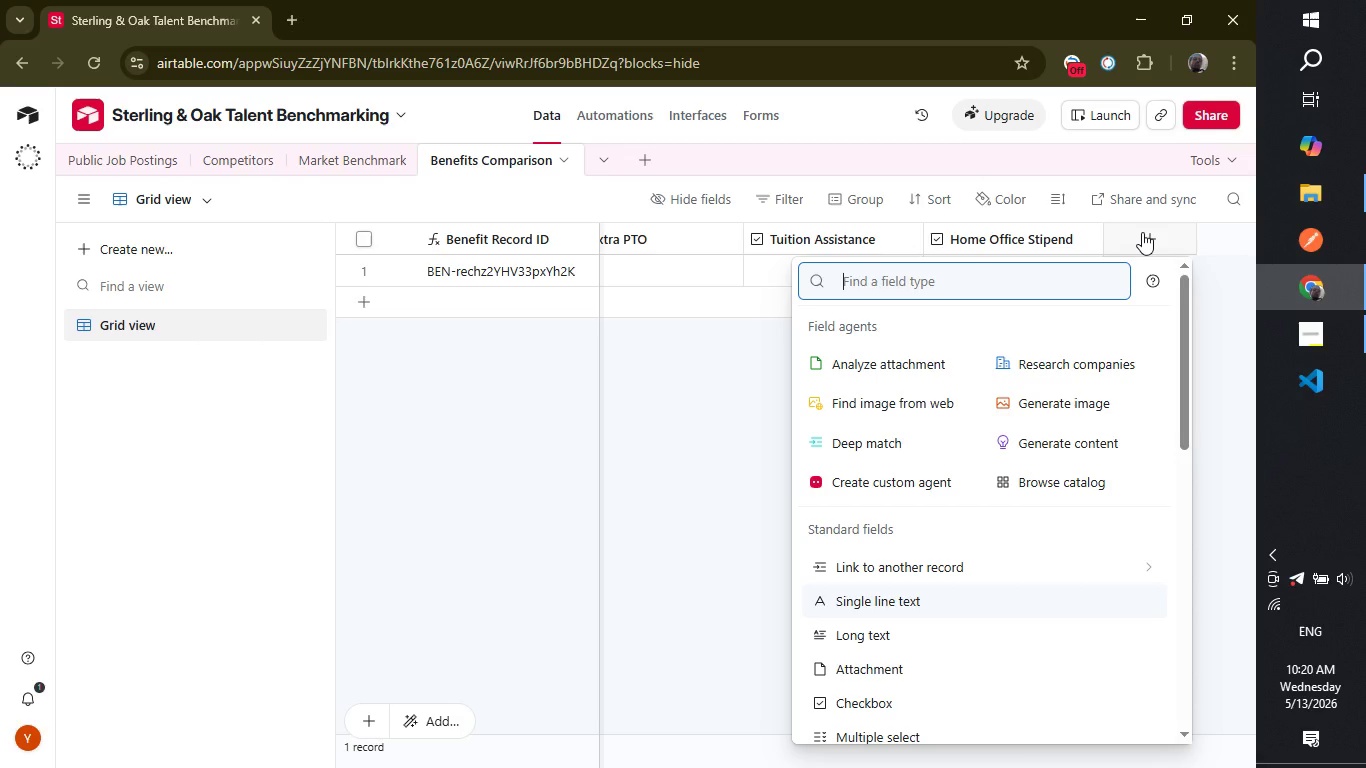 
type(hou)
 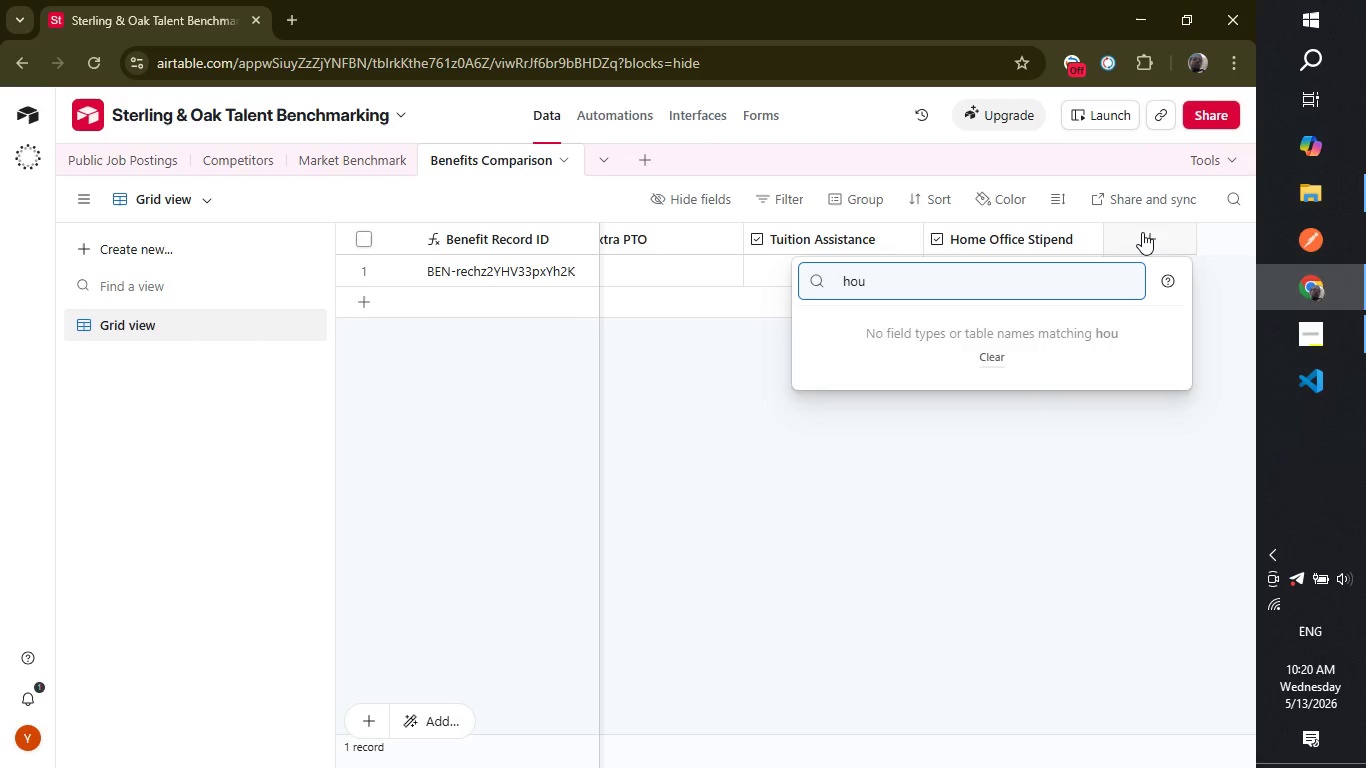 
hold_key(key=Backspace, duration=0.55)
 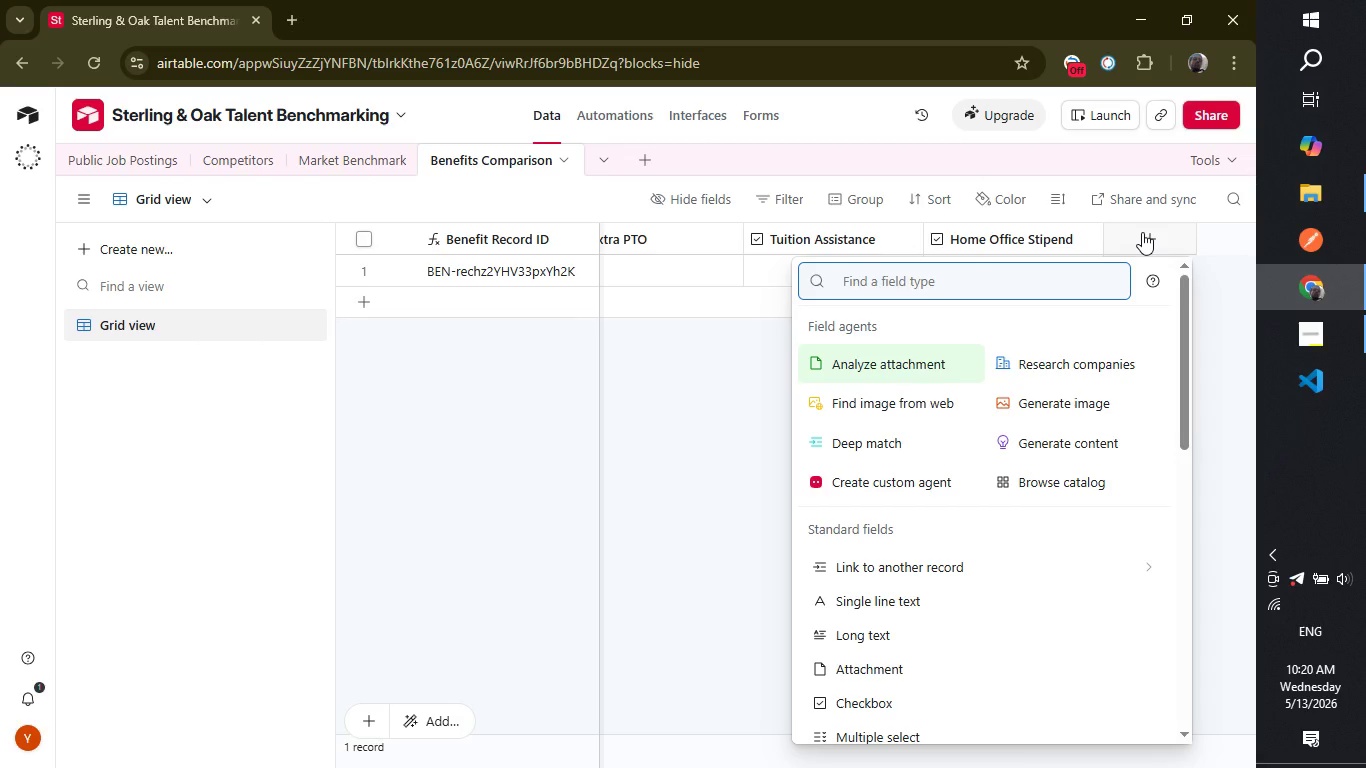 
wait(12.7)
 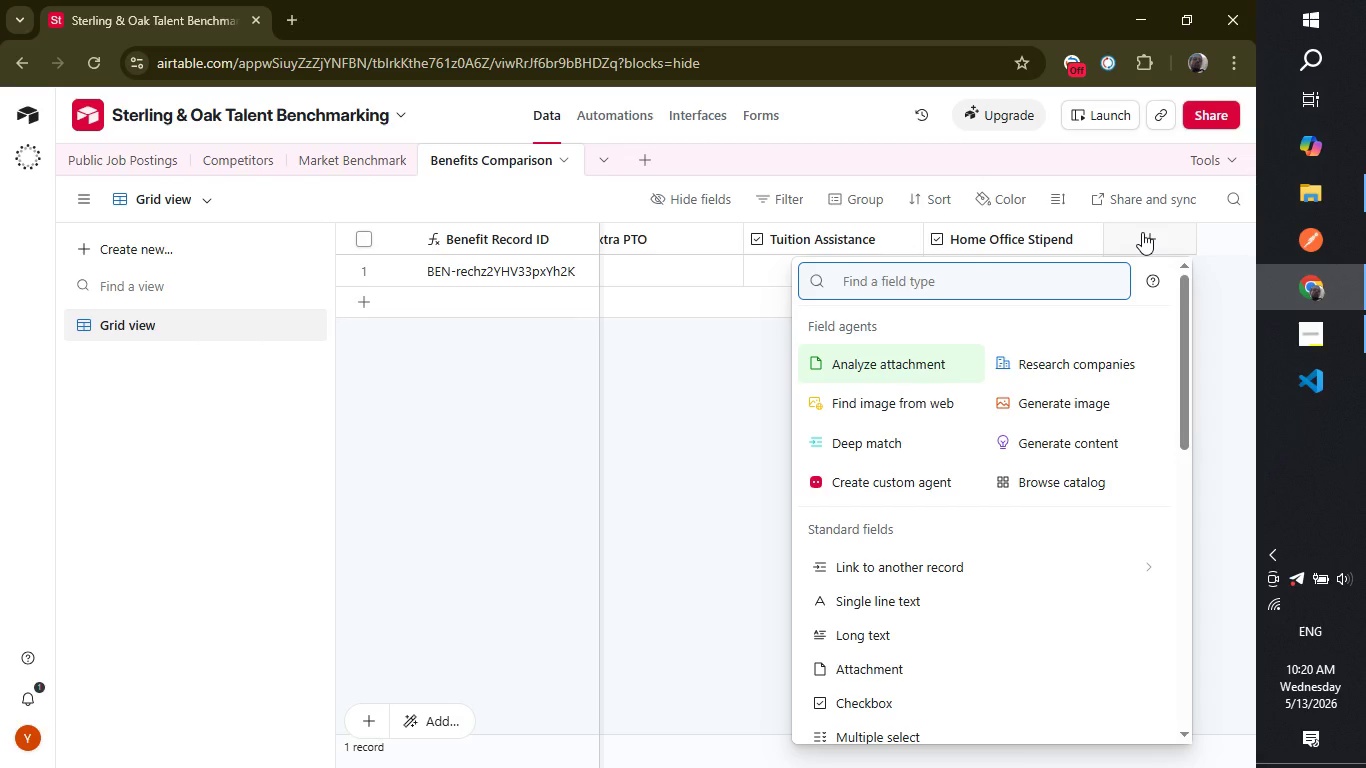 
type(che)
 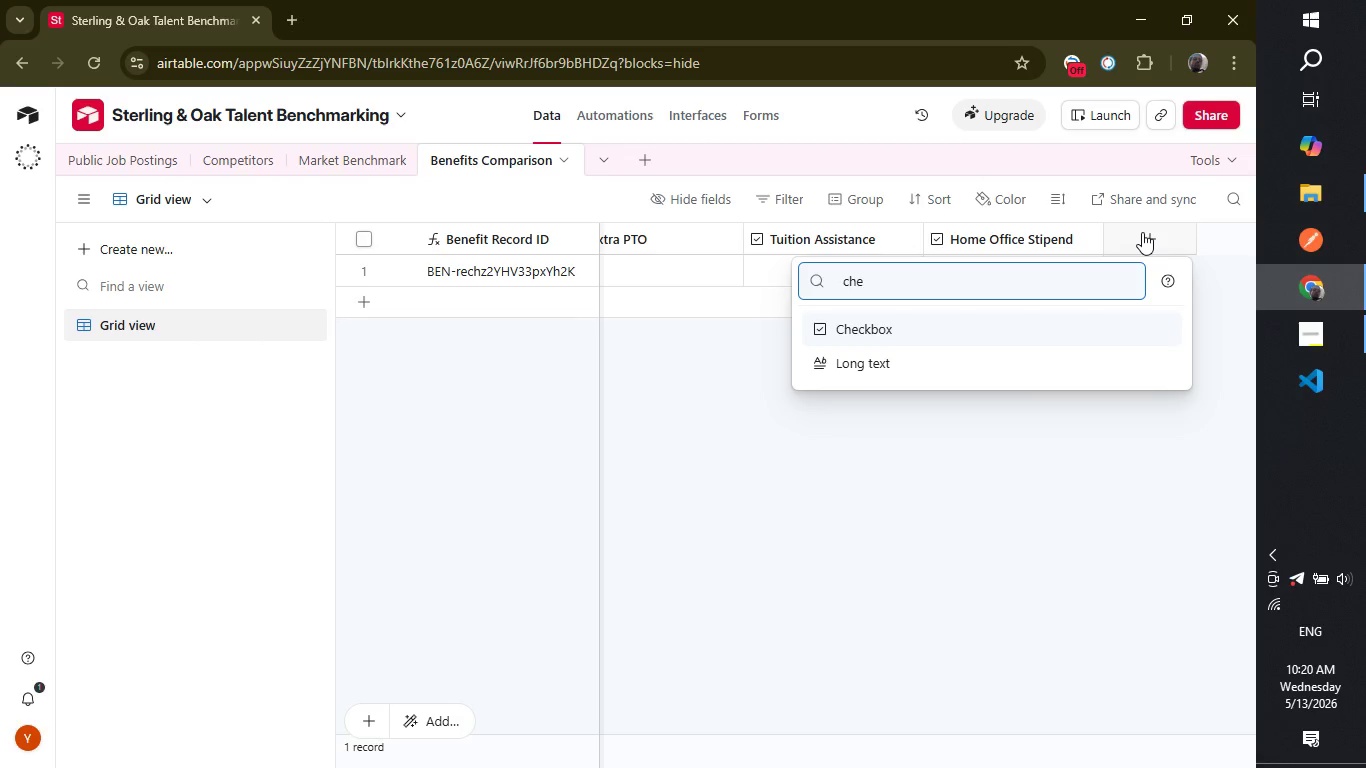 
key(Enter)
 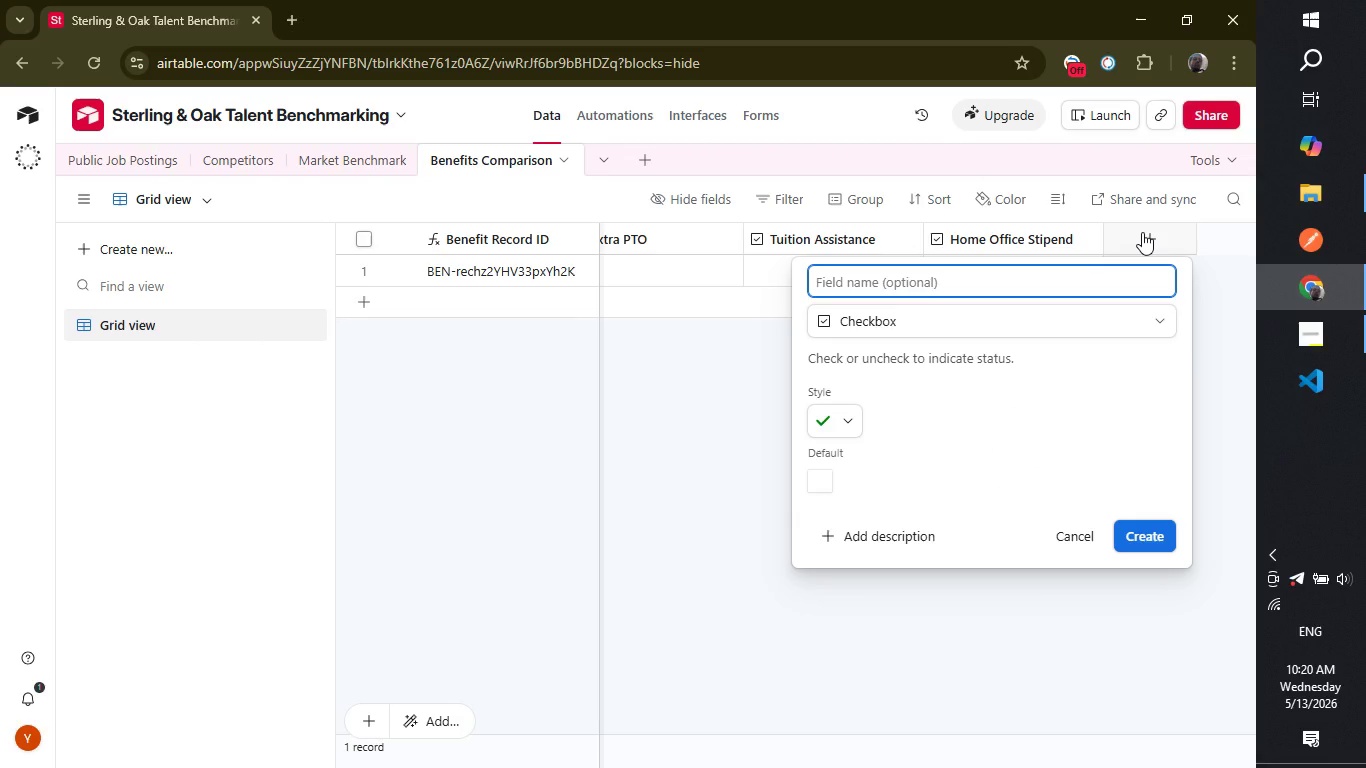 
wait(14.14)
 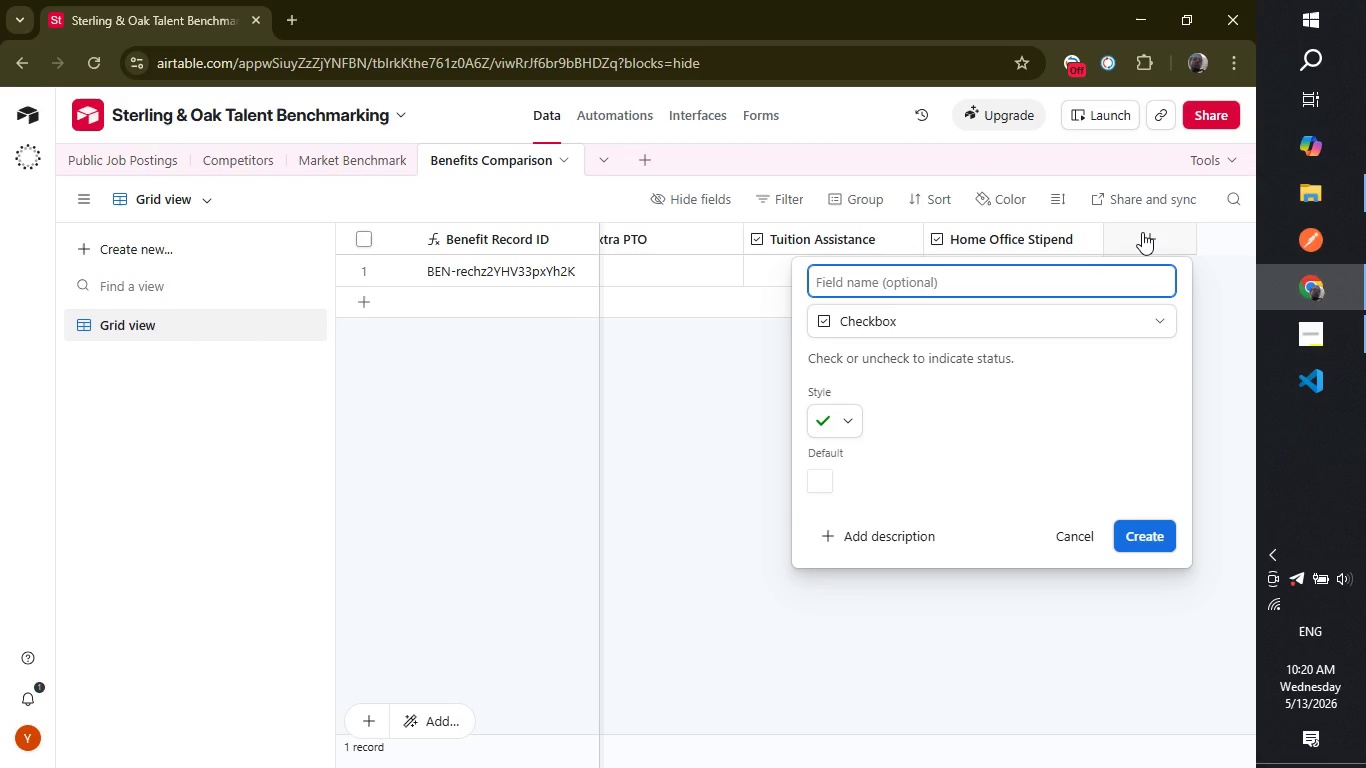 
type(Flexible Hours)
 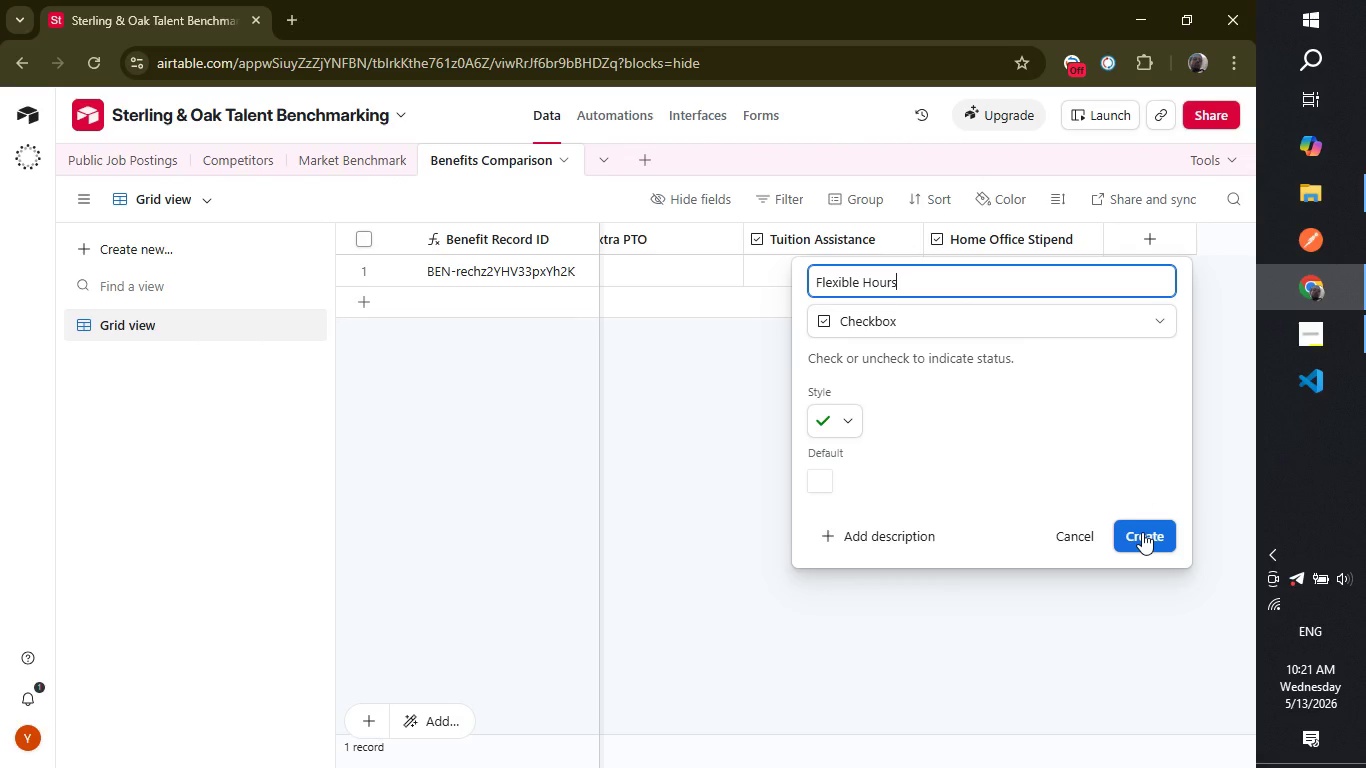 
left_click([1142, 532])
 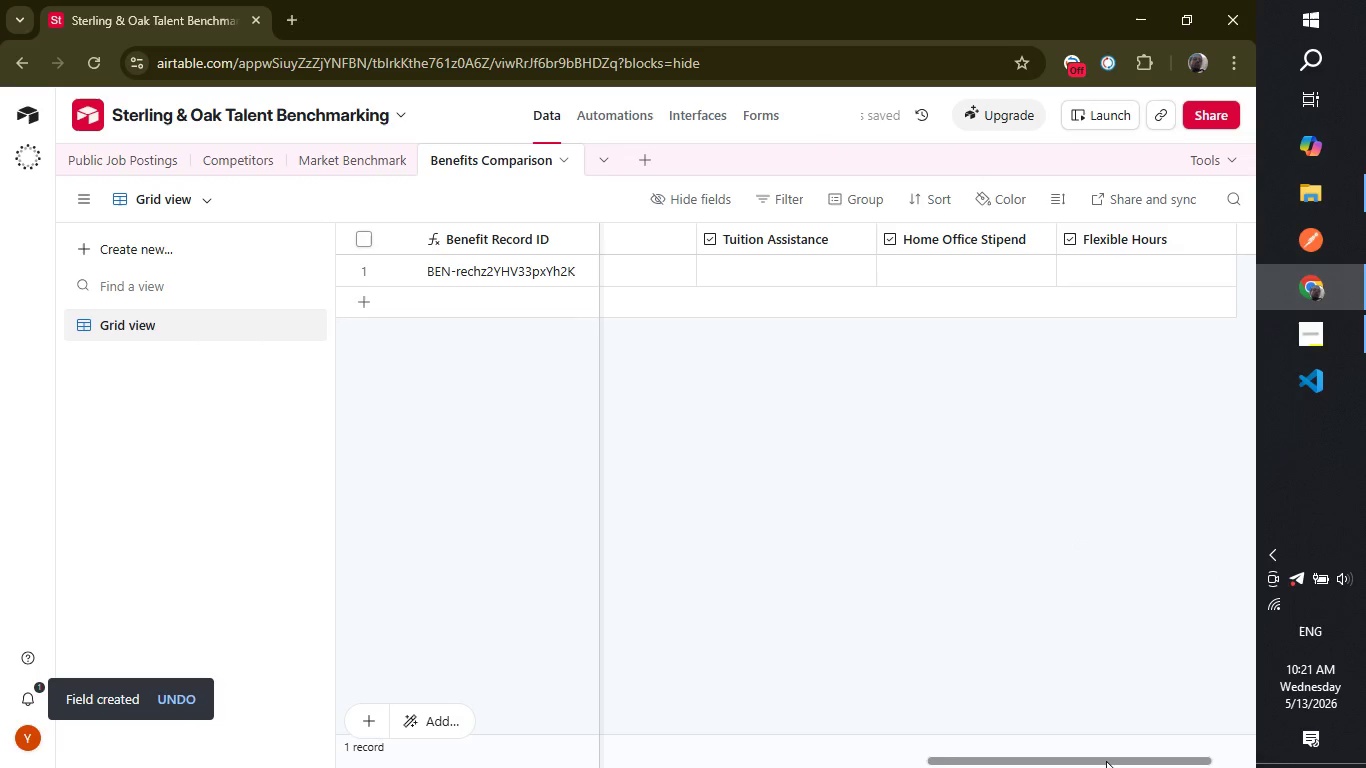 
left_click_drag(start_coordinate=[1105, 762], to_coordinate=[1165, 759])
 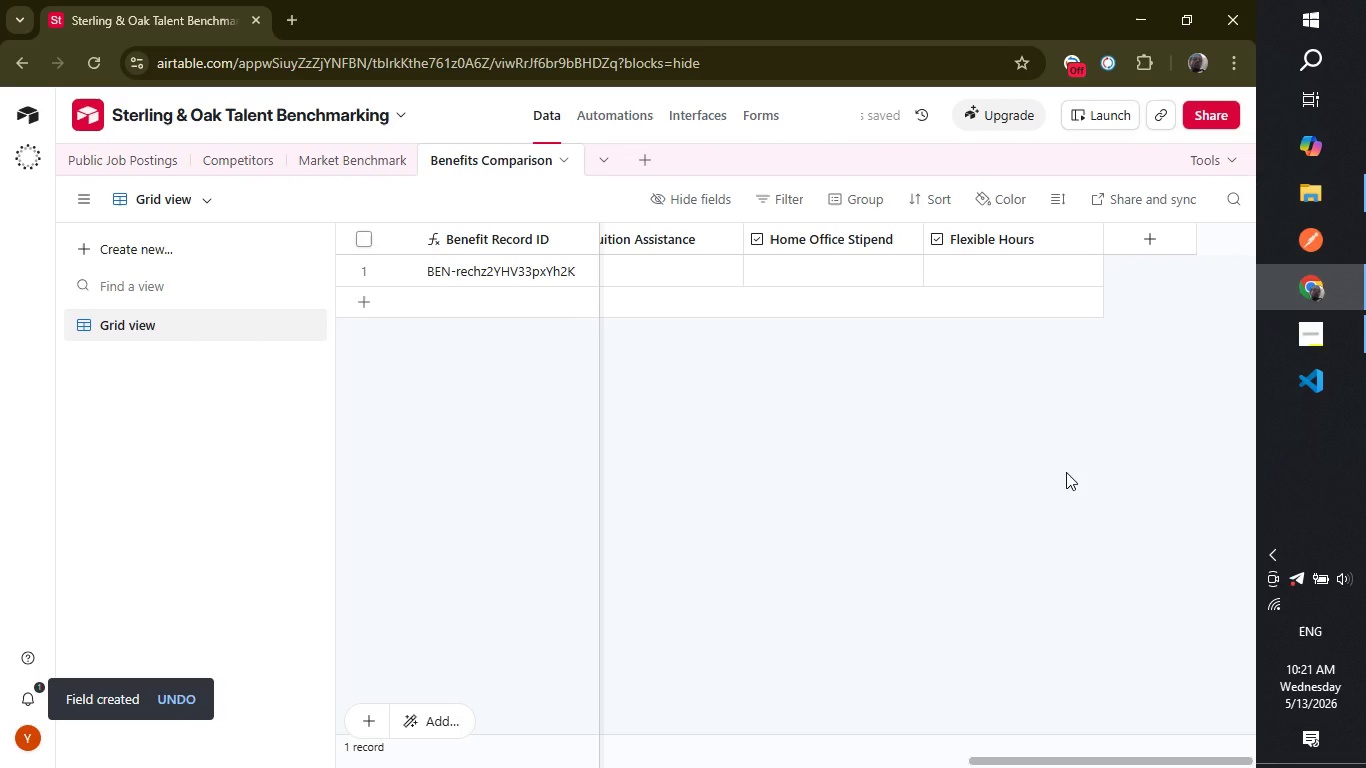 
left_click([1066, 472])
 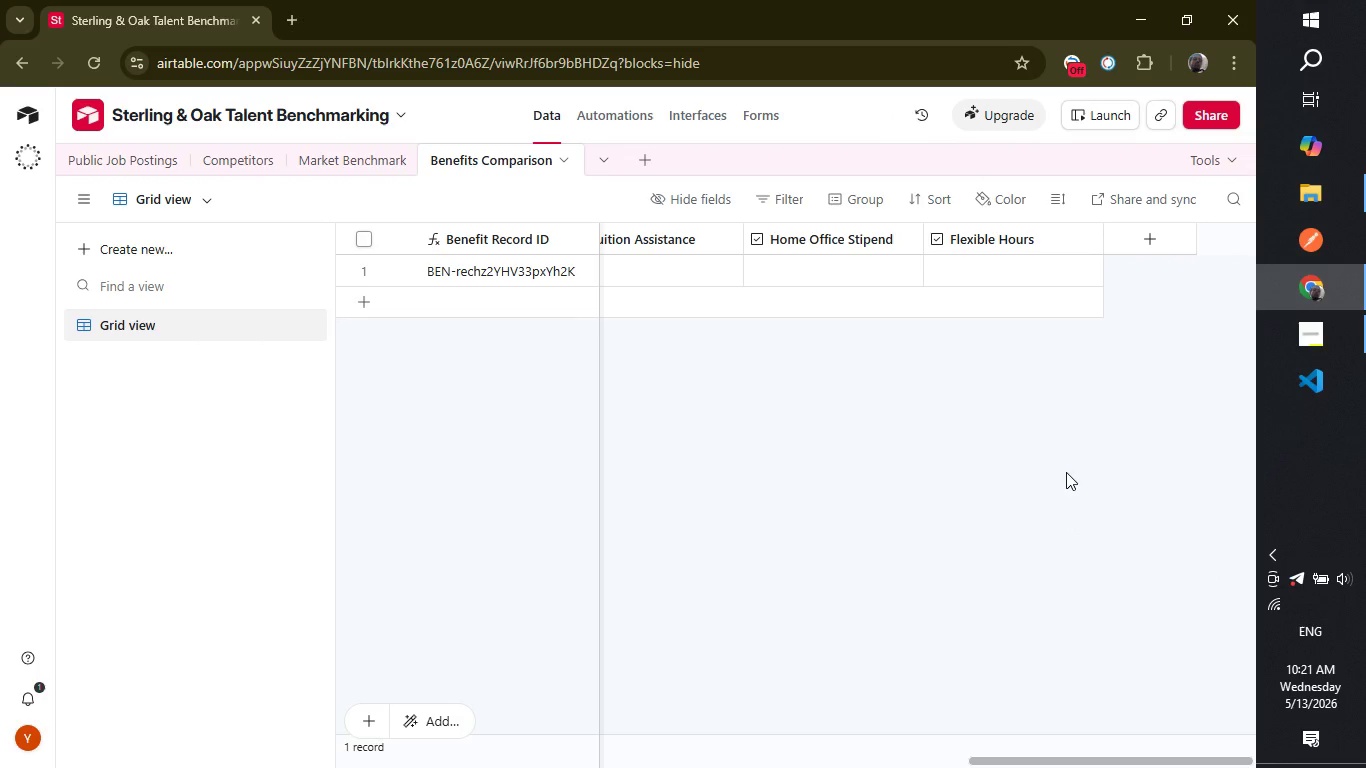 
wait(5.7)
 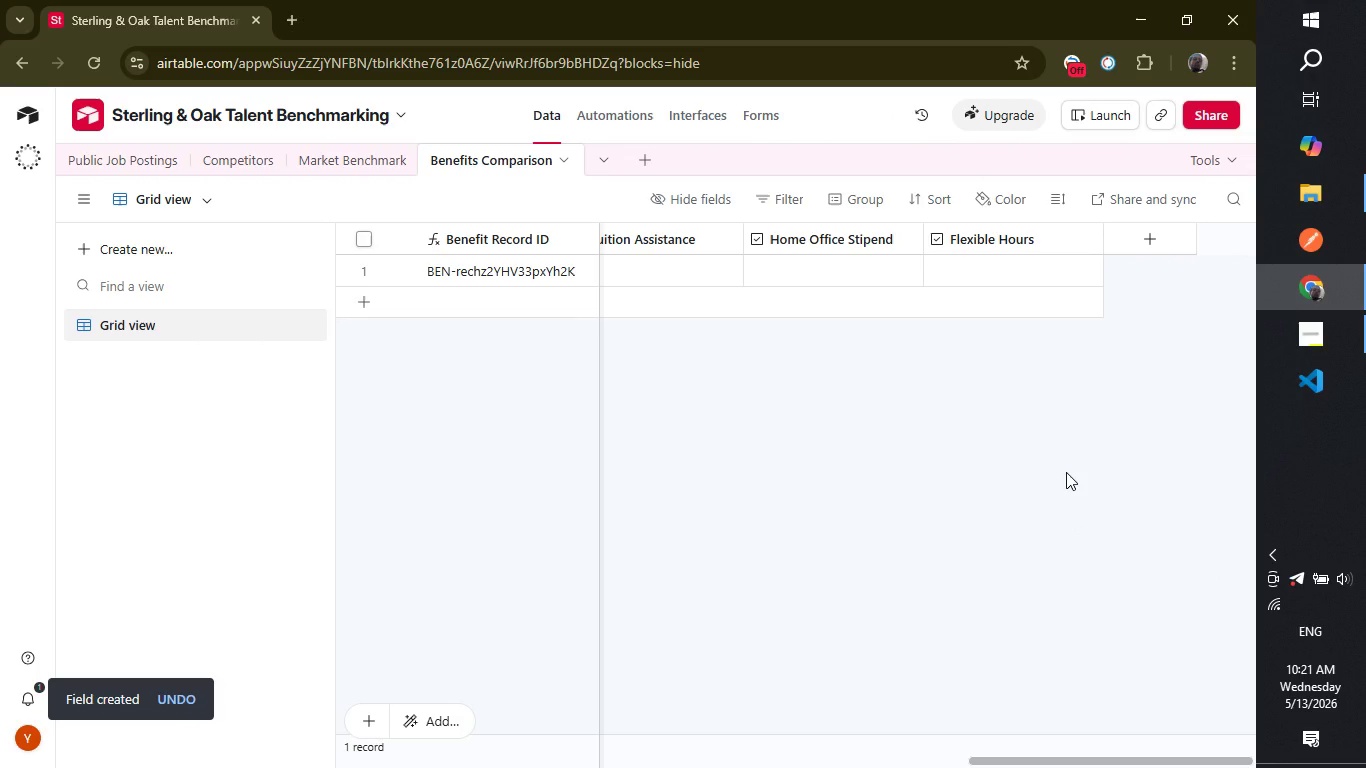 
left_click([1144, 243])
 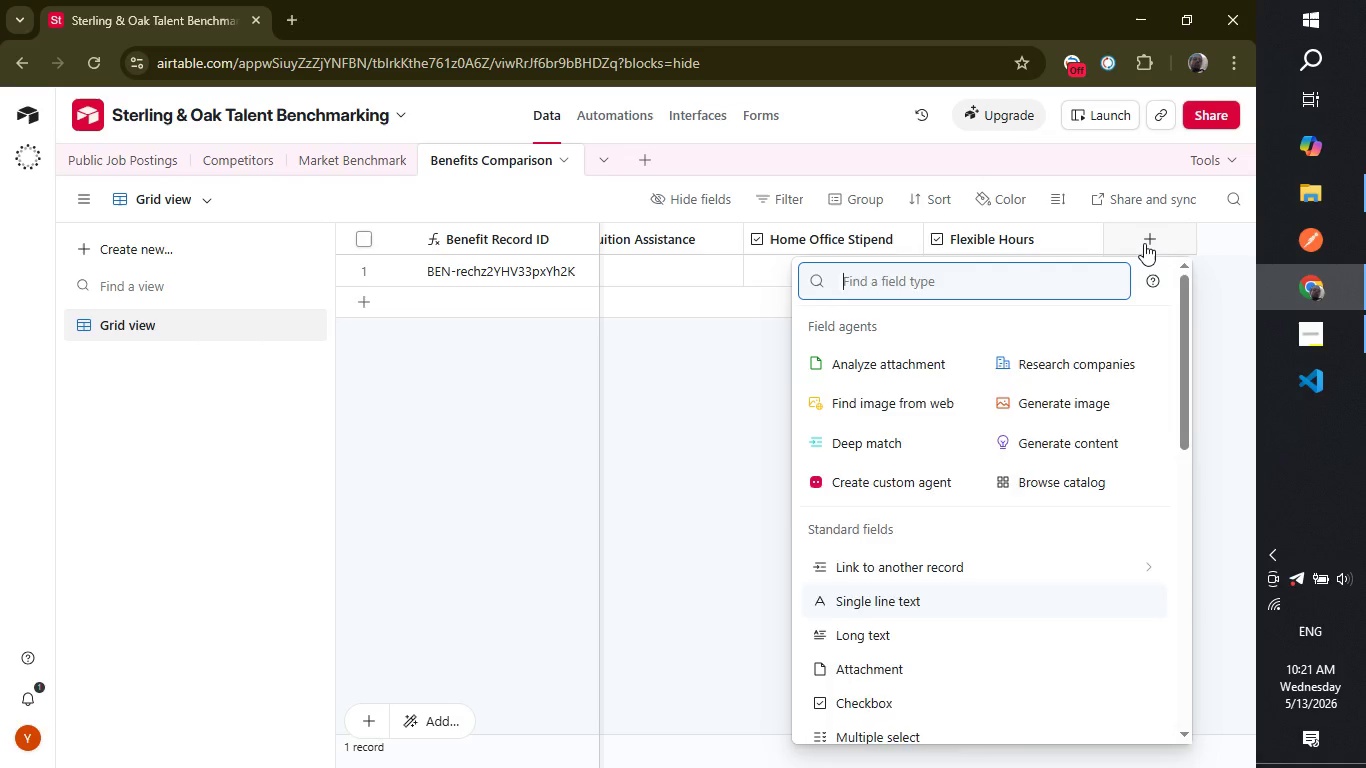 
type(che)
 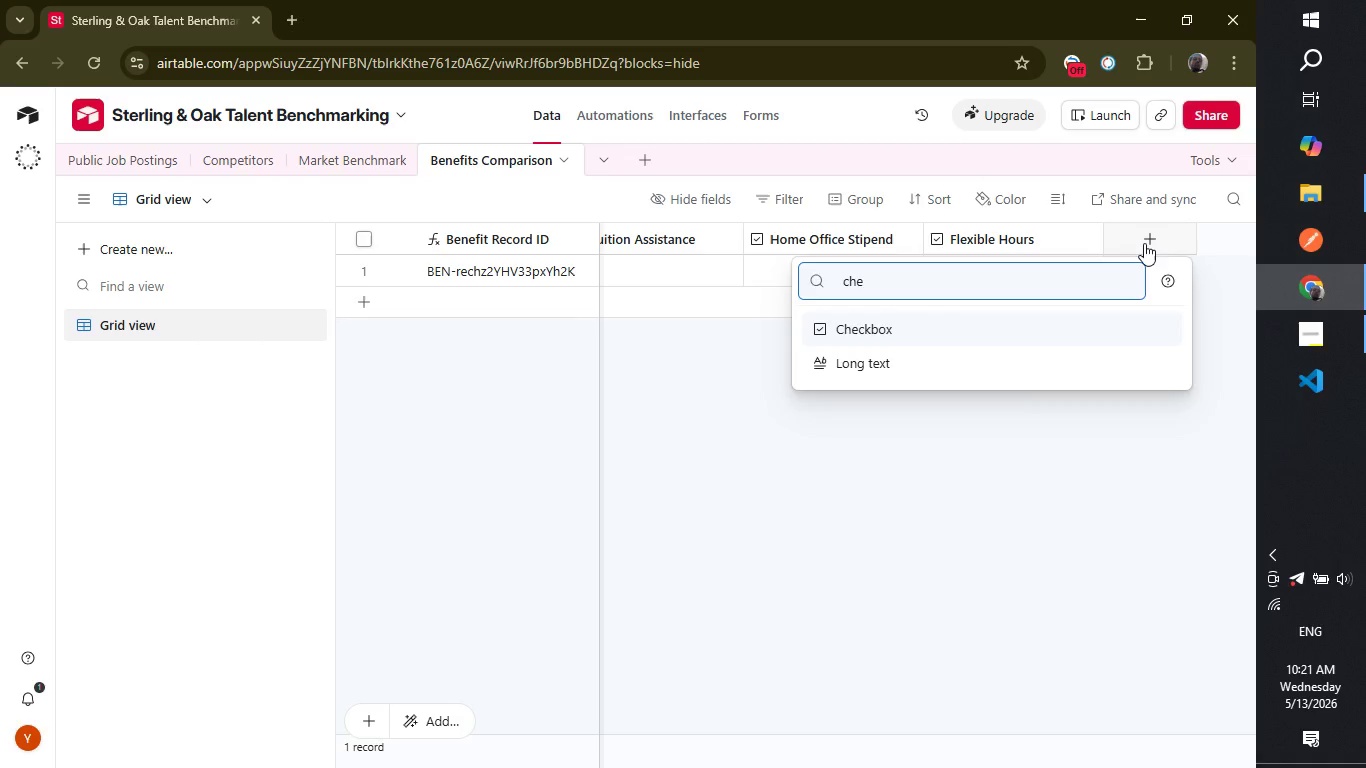 
key(Enter)
 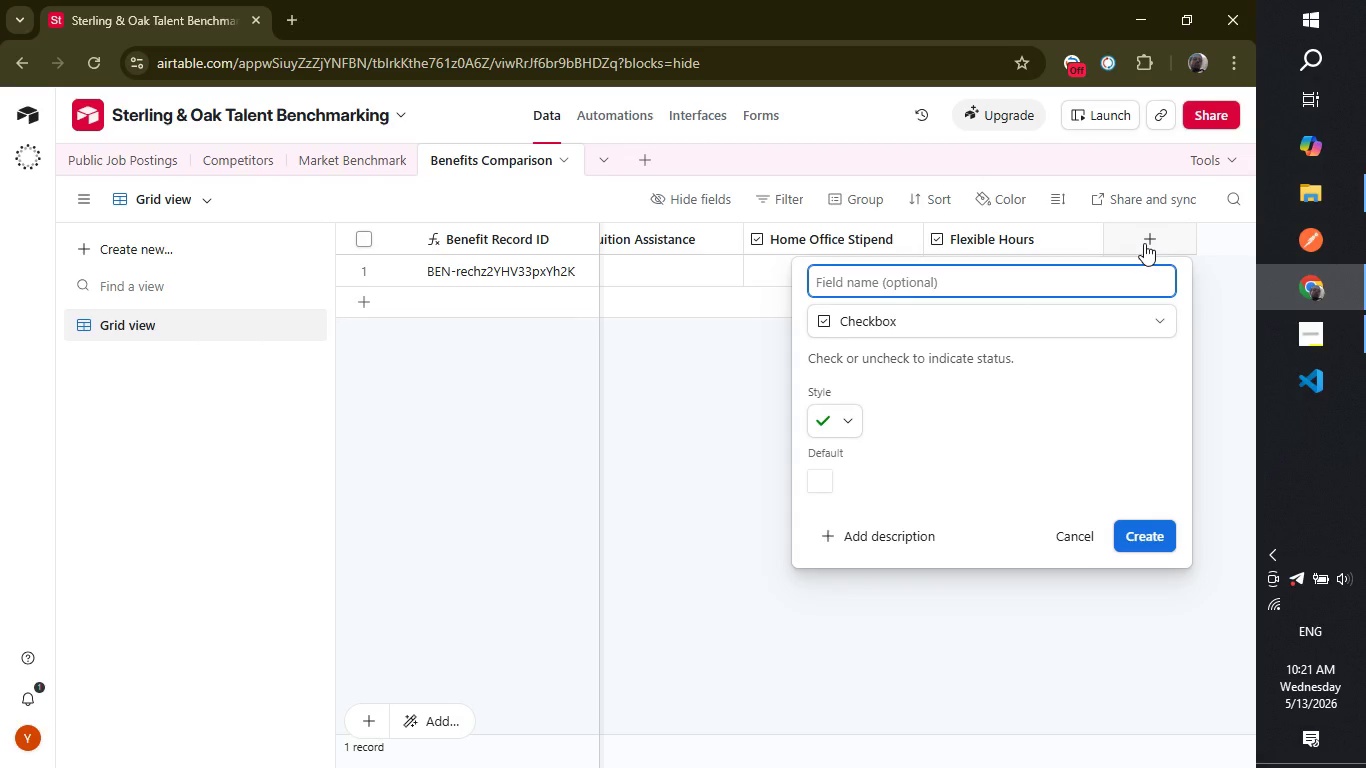 
type(Parental Leave)
 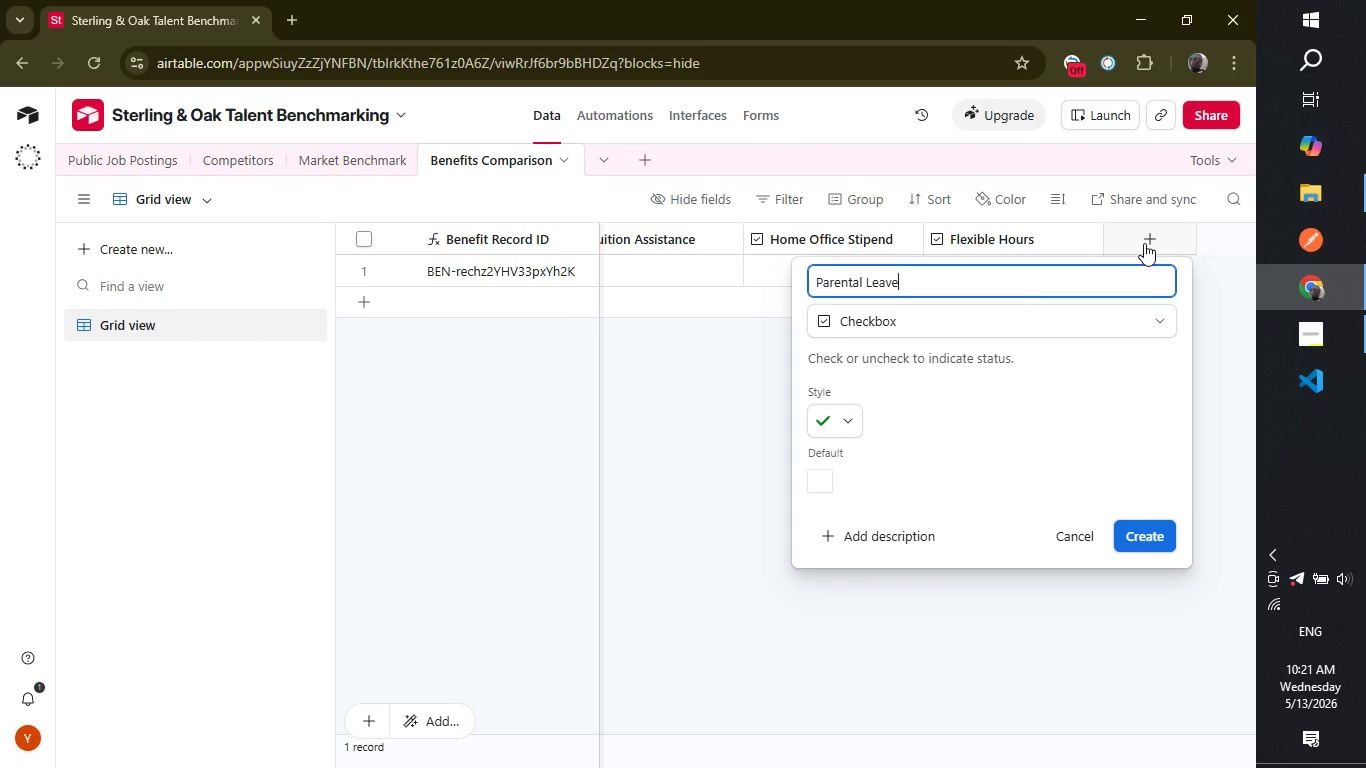 
key(Enter)
 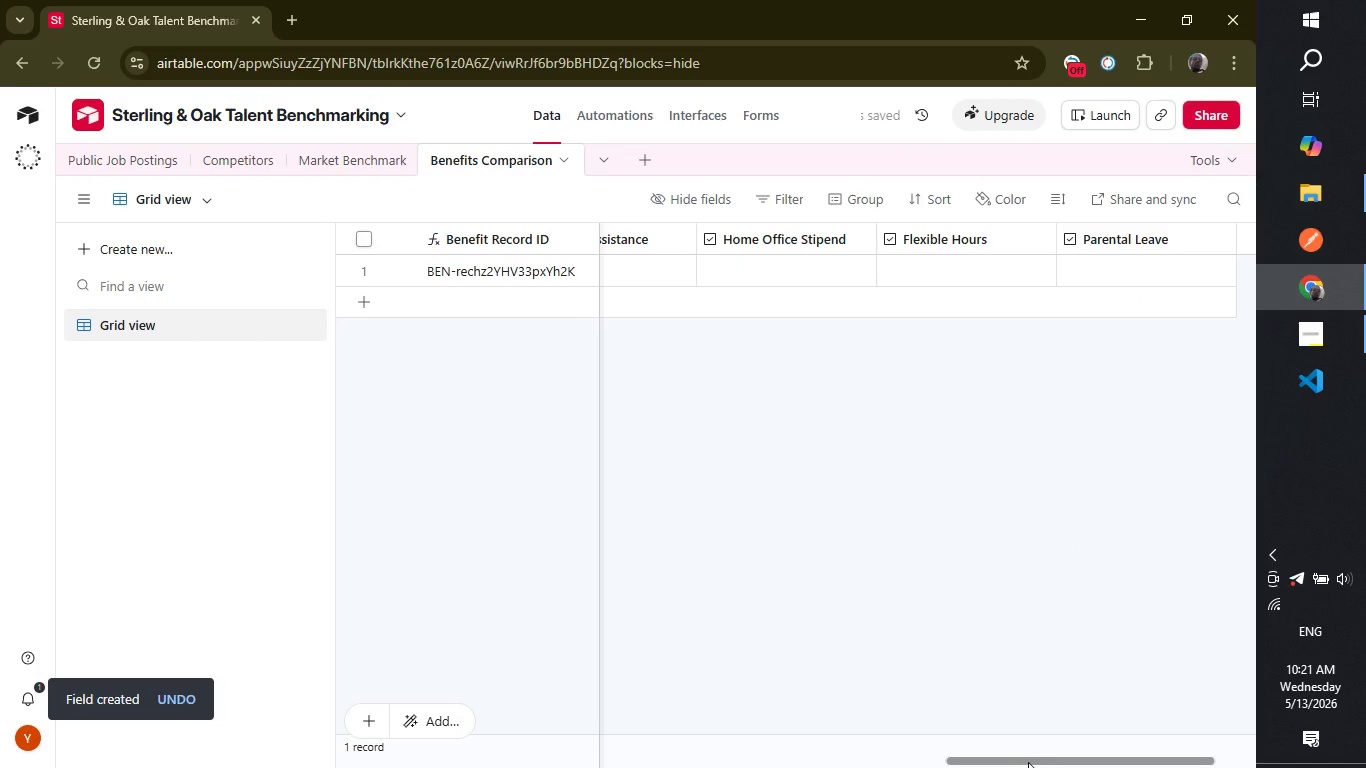 
left_click_drag(start_coordinate=[1030, 760], to_coordinate=[1114, 741])
 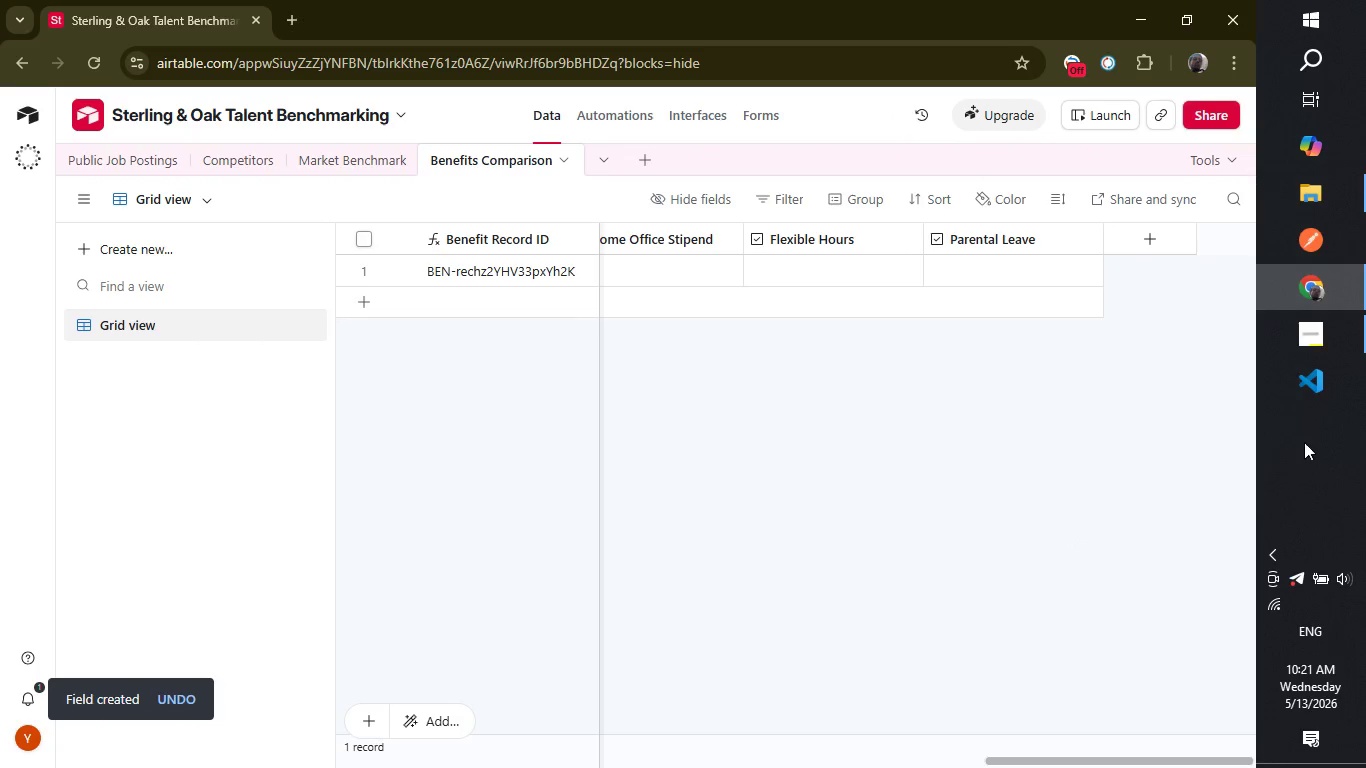 
wait(5.25)
 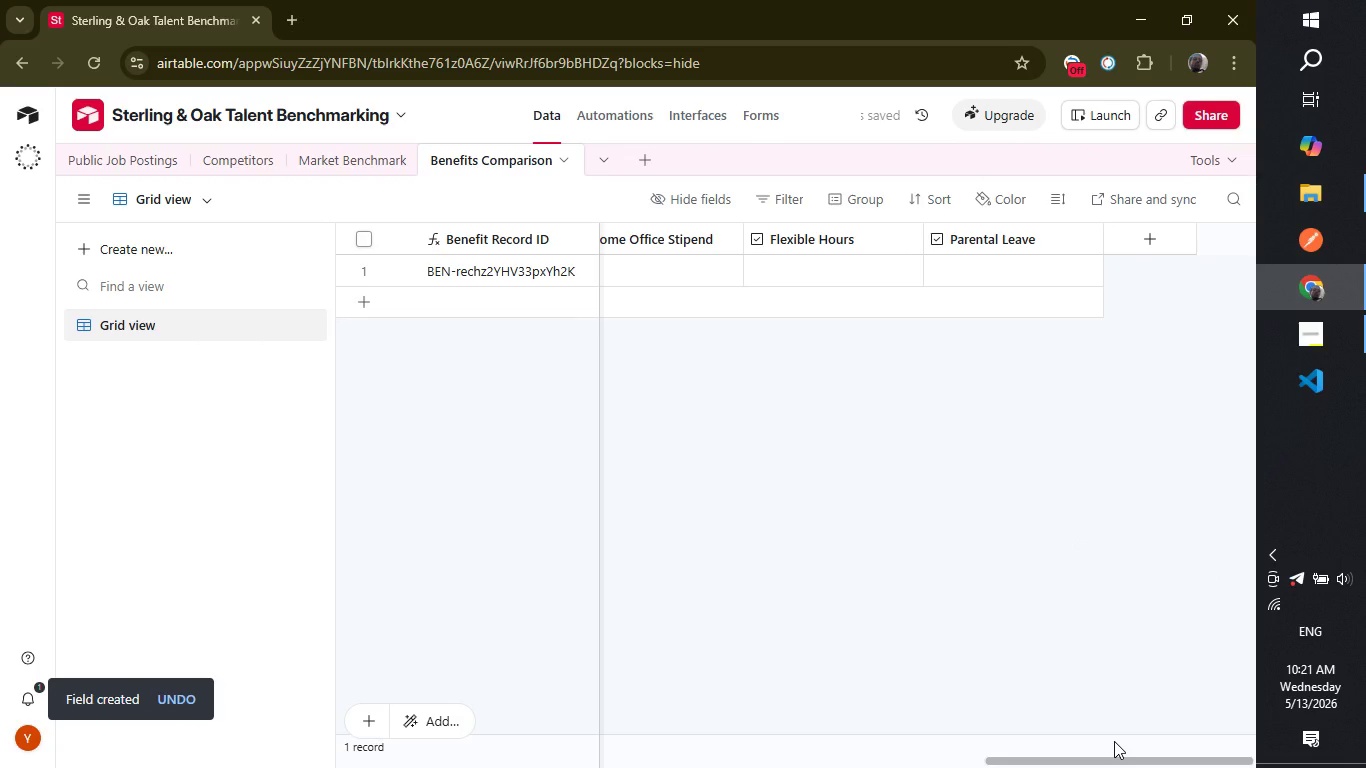 
left_click([1142, 247])
 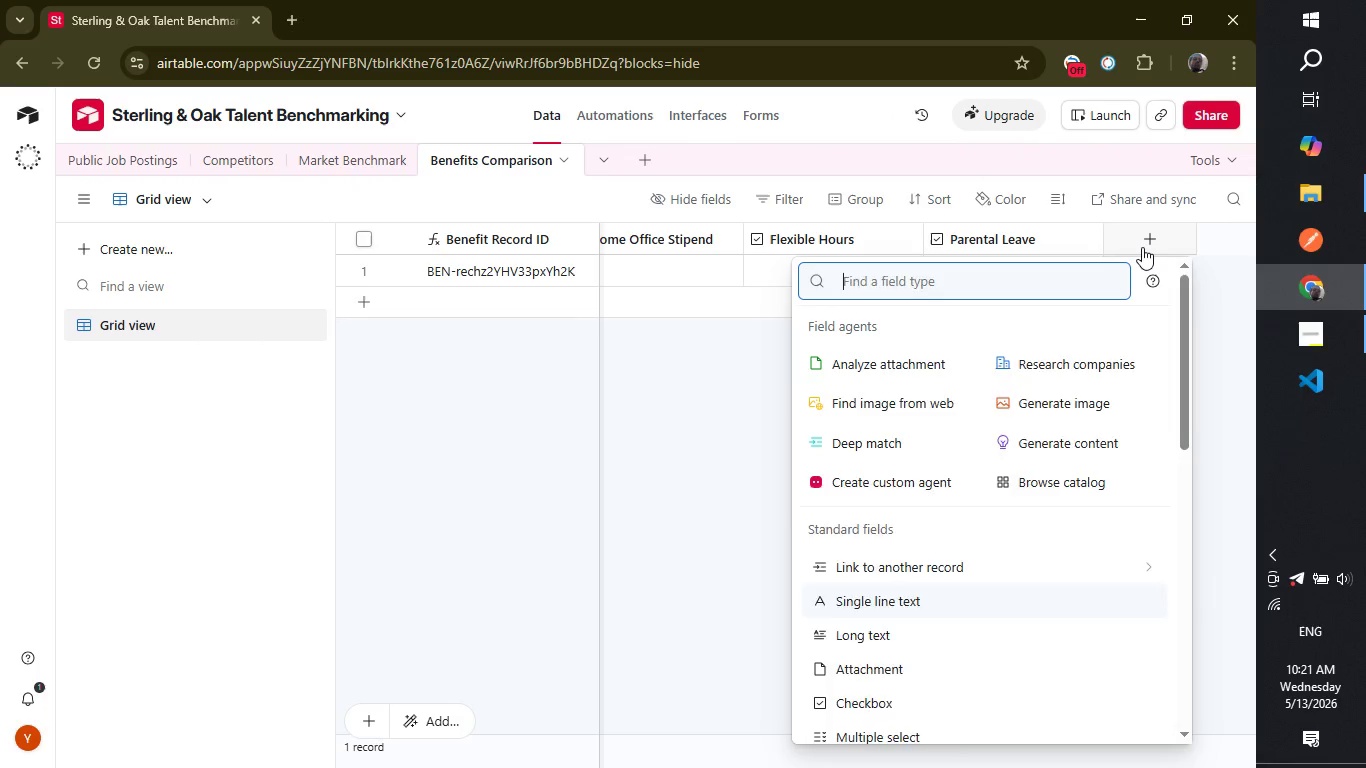 
type(che)
 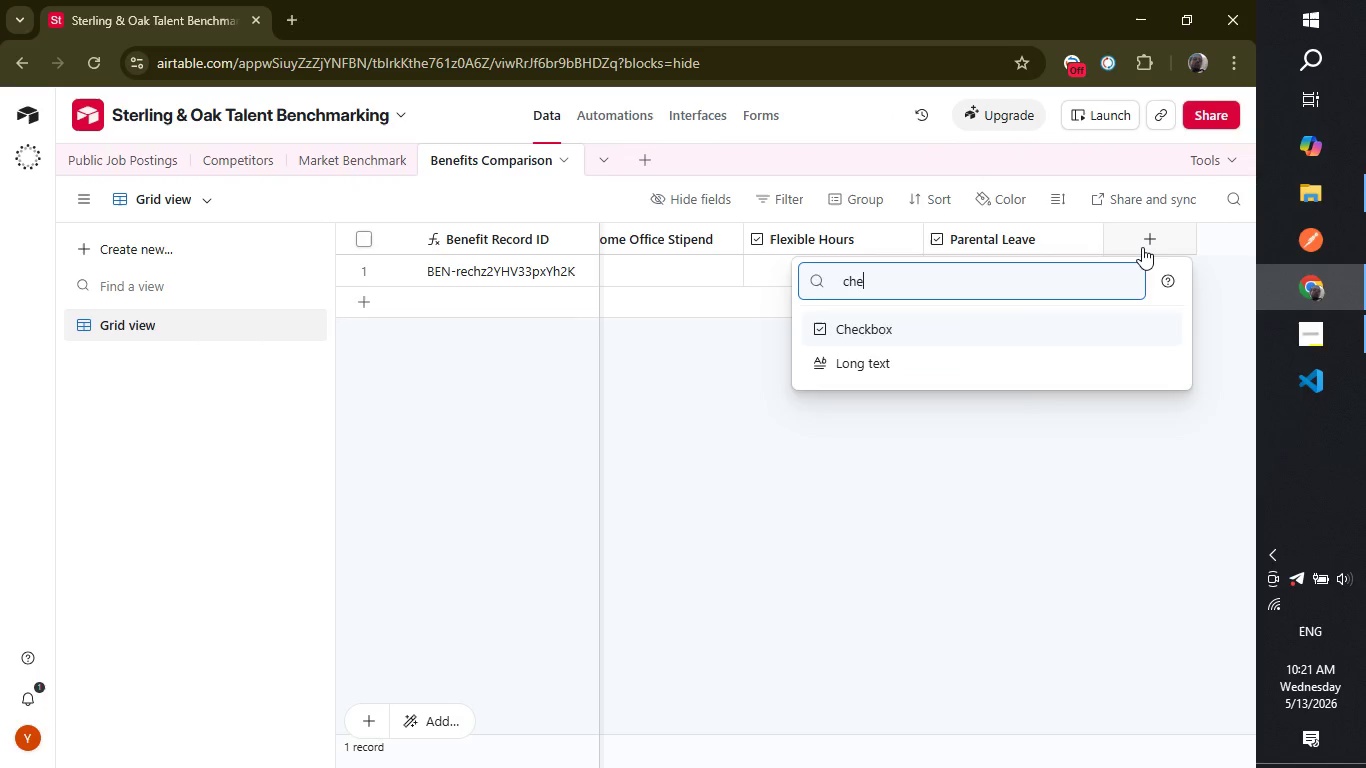 
key(Enter)
 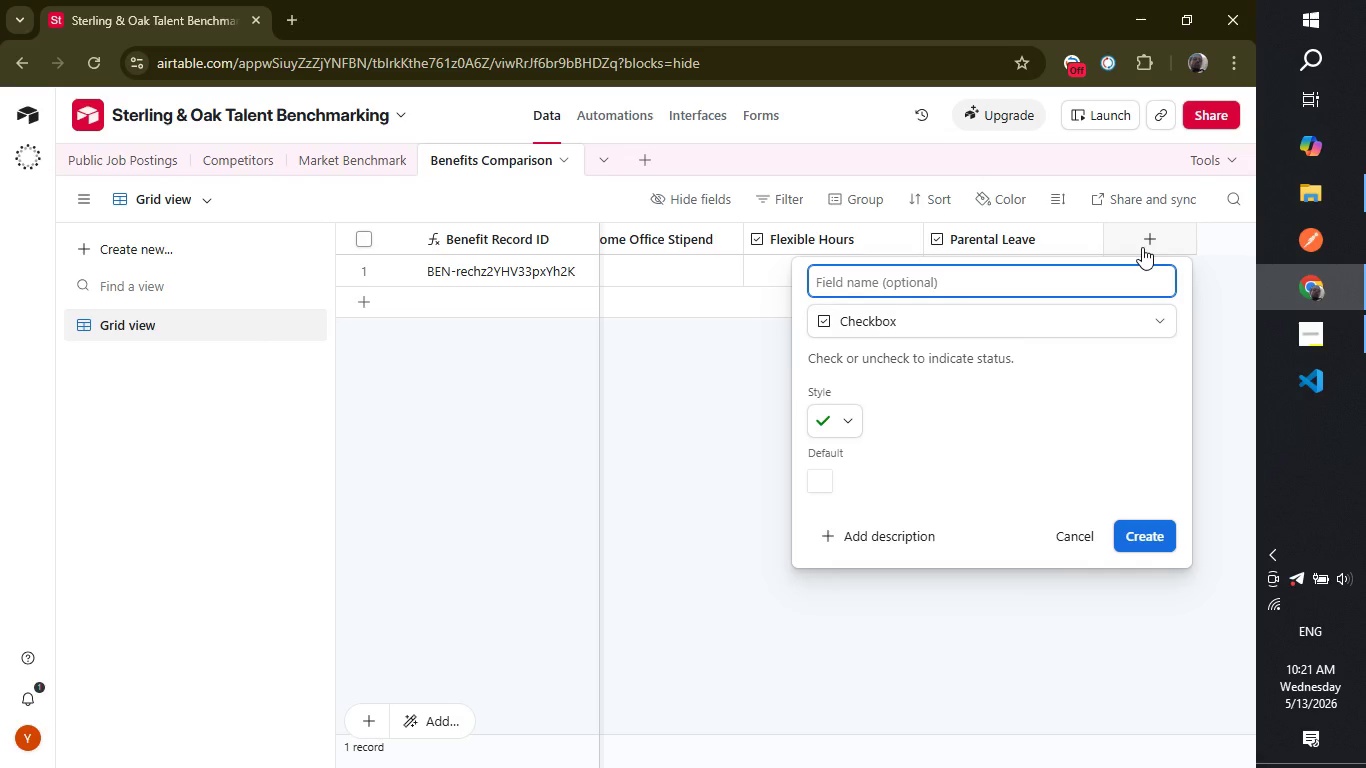 
type(Stock / Equity Incentives)
 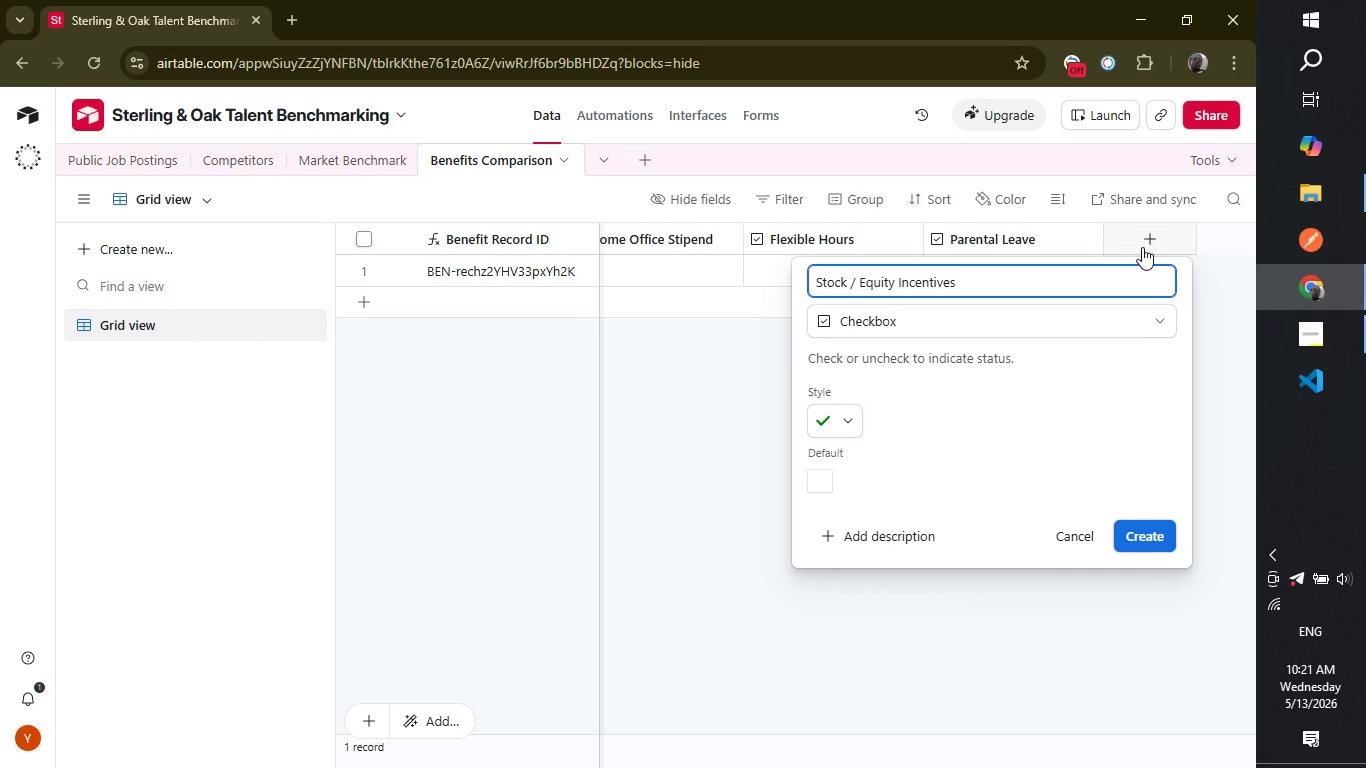 
left_click([1144, 529])
 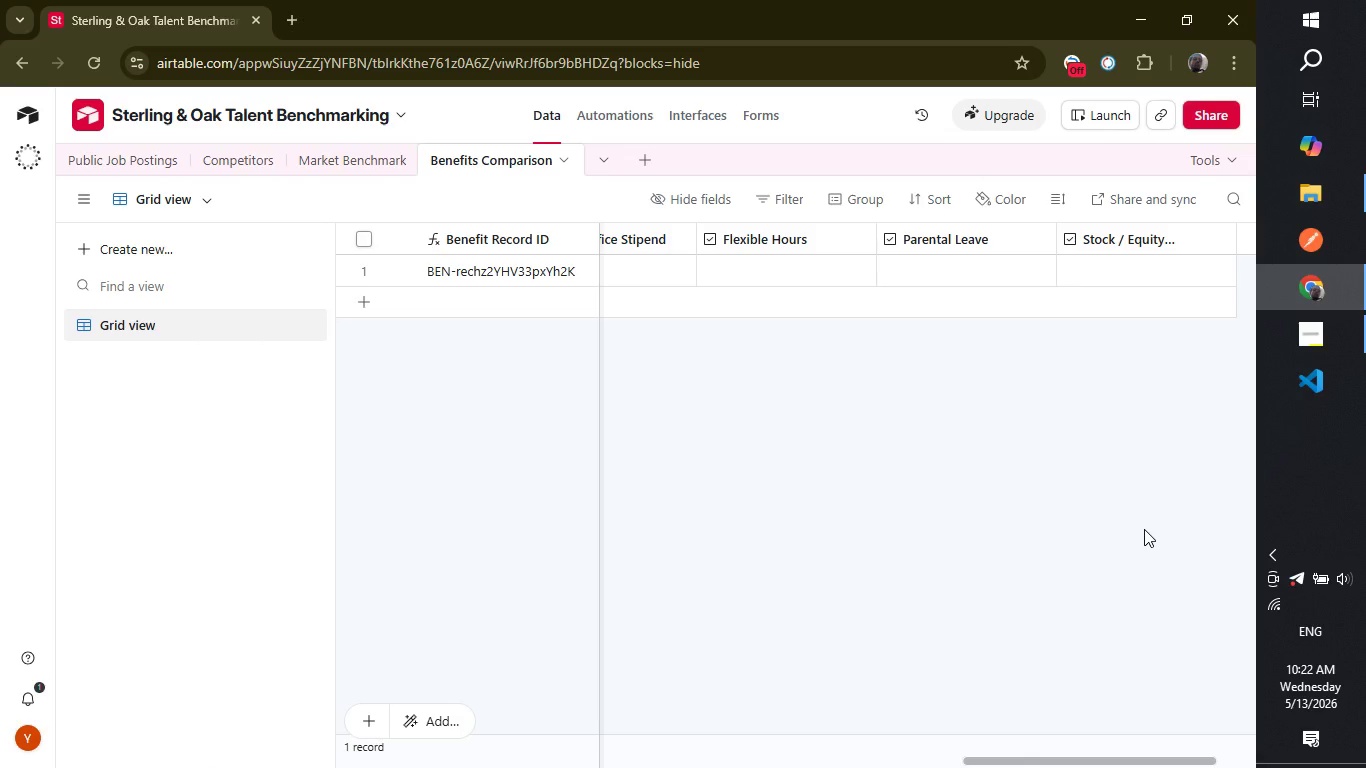 
wait(31.94)
 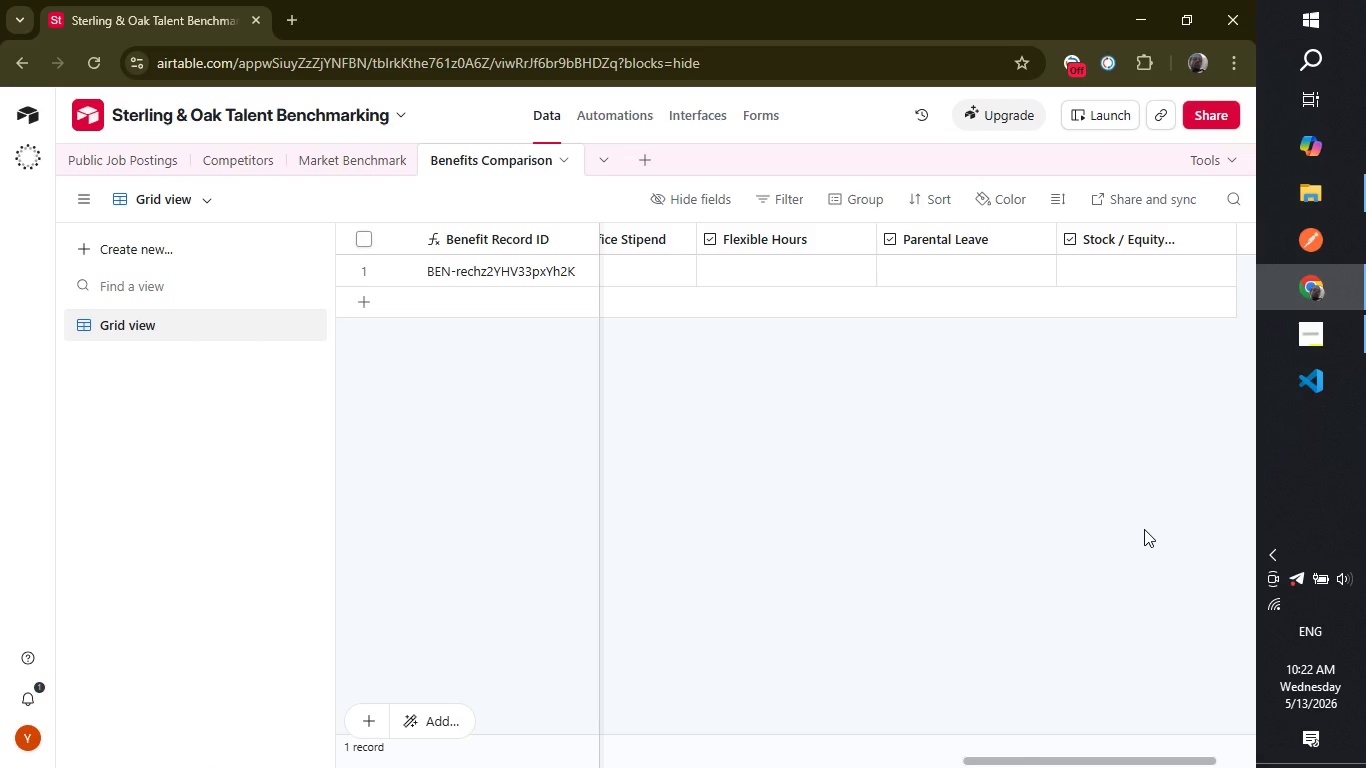 
left_click_drag(start_coordinate=[1022, 764], to_coordinate=[1090, 755])
 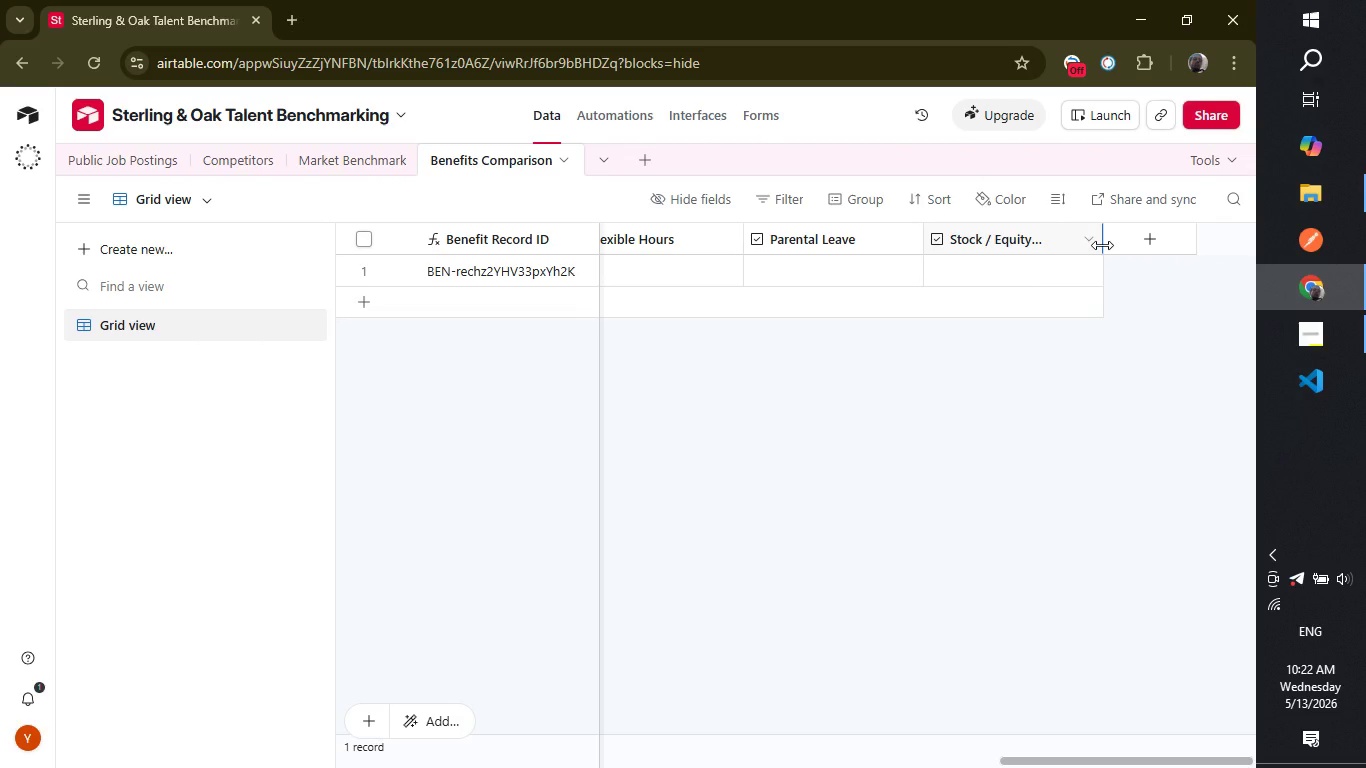 
left_click_drag(start_coordinate=[1102, 245], to_coordinate=[1118, 245])
 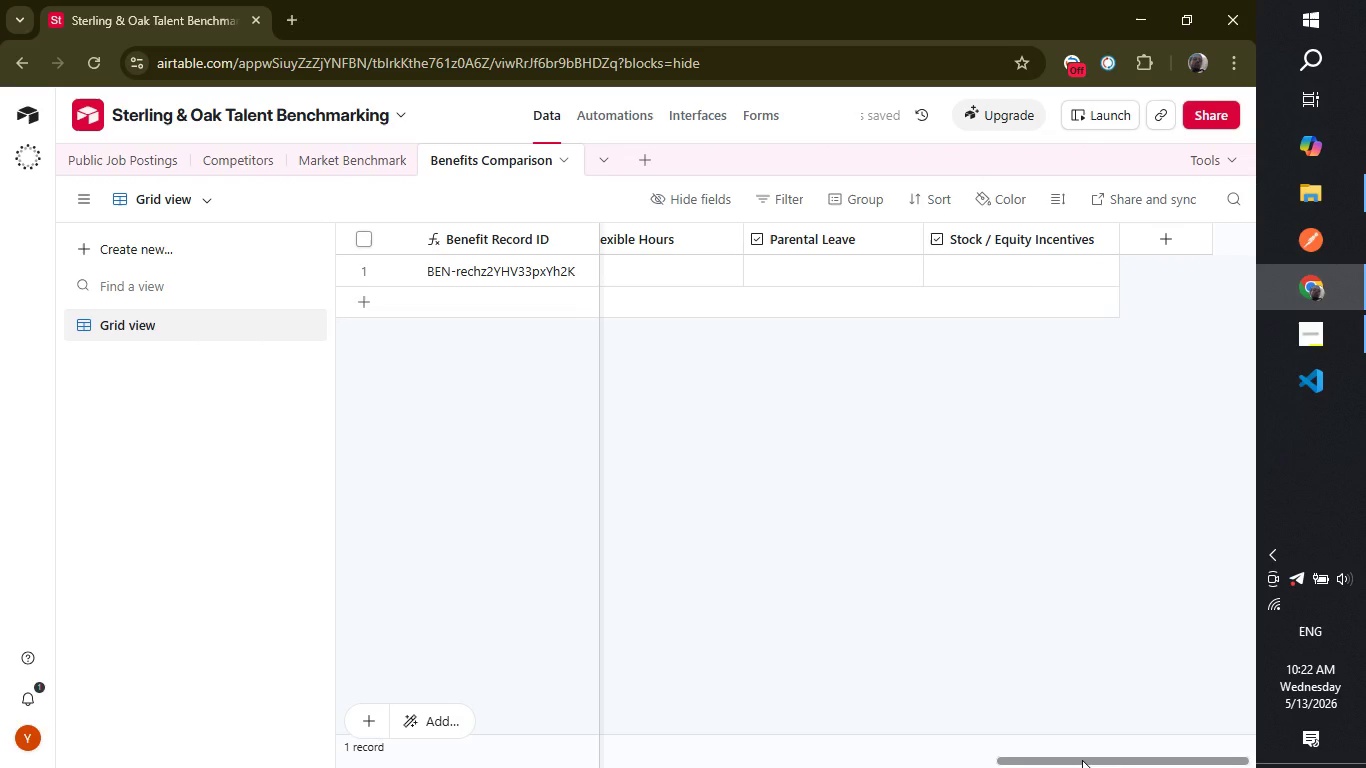 
left_click_drag(start_coordinate=[1082, 760], to_coordinate=[1128, 745])
 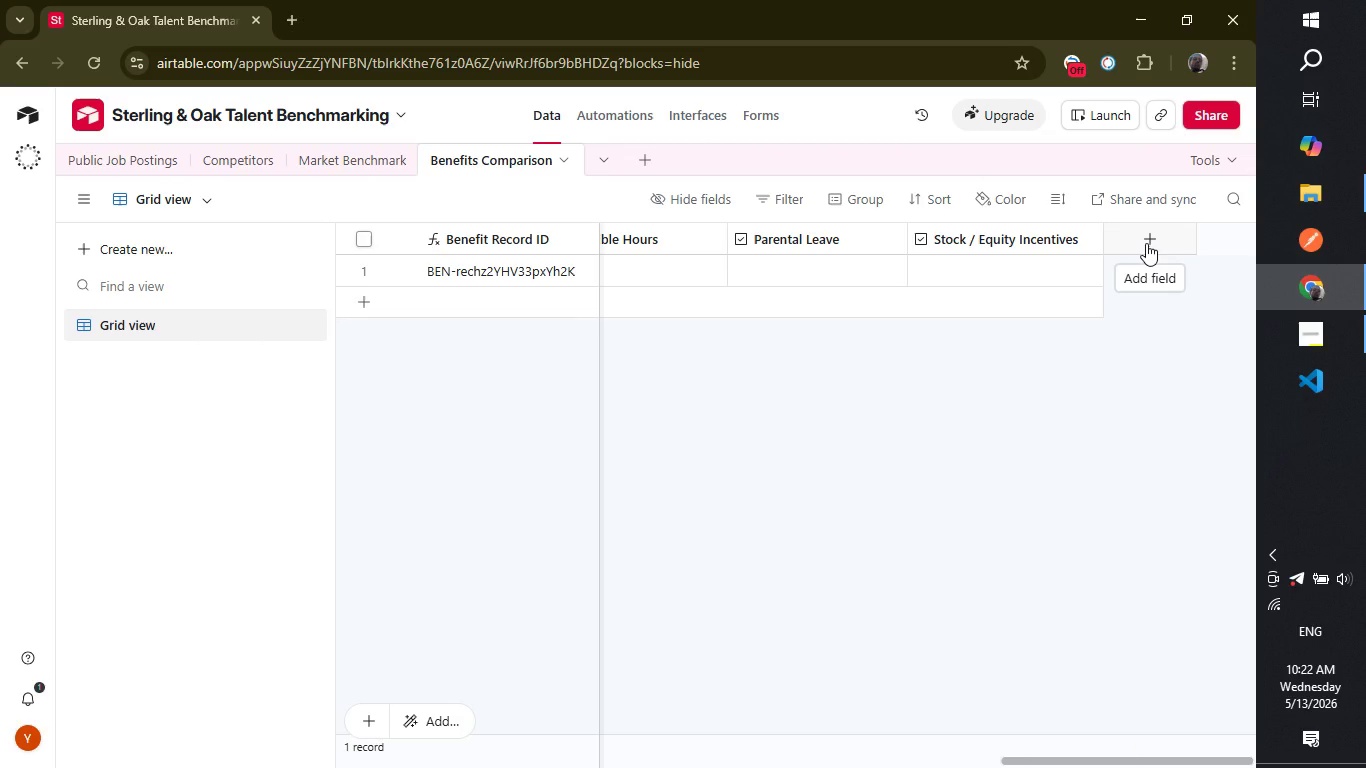 
left_click([1146, 243])
 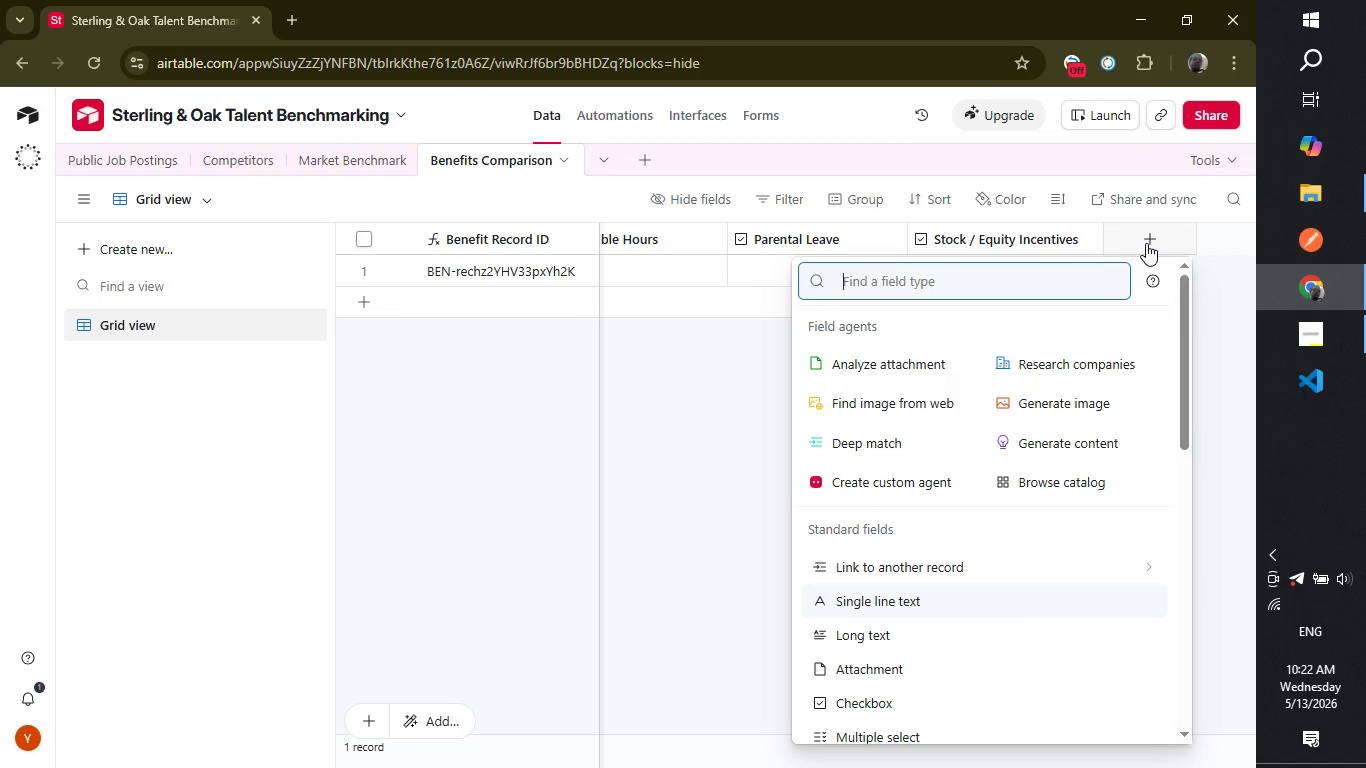 
type(che)
 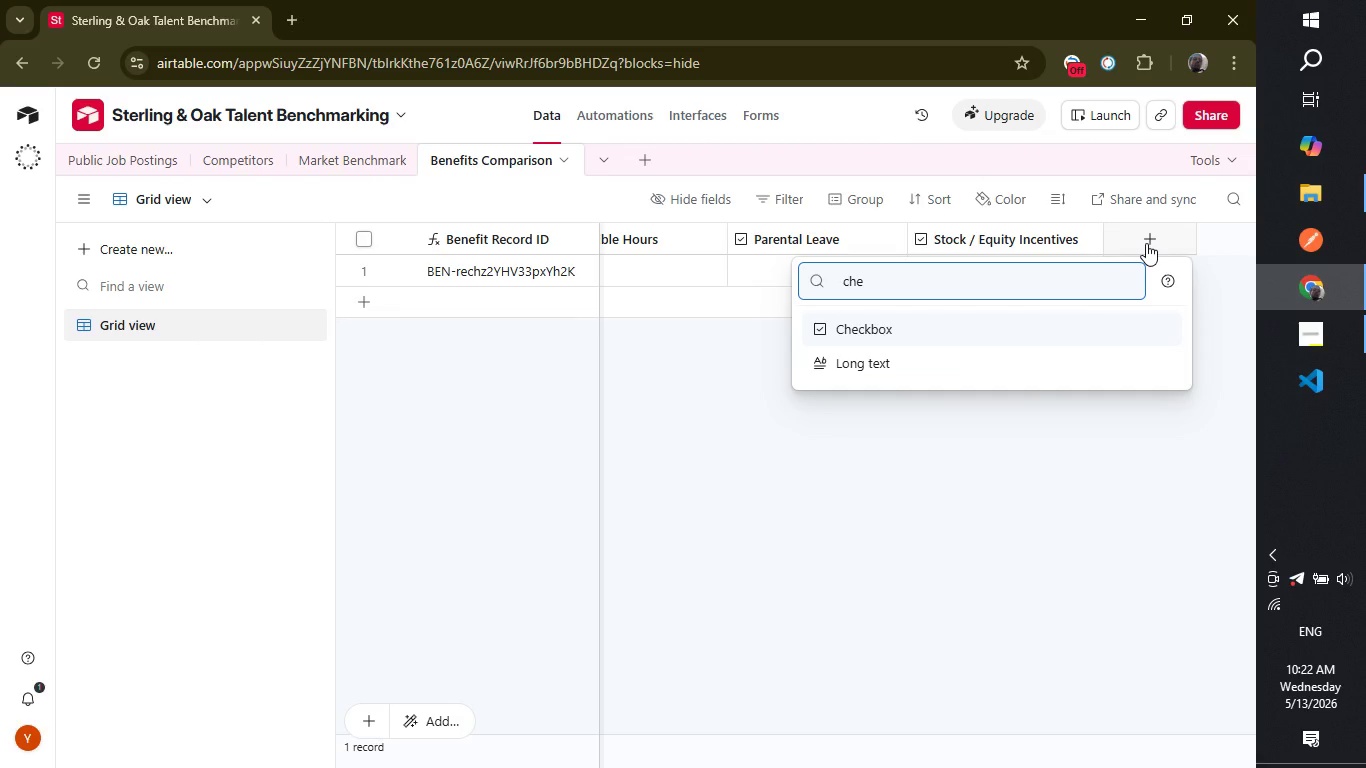 
key(Enter)
 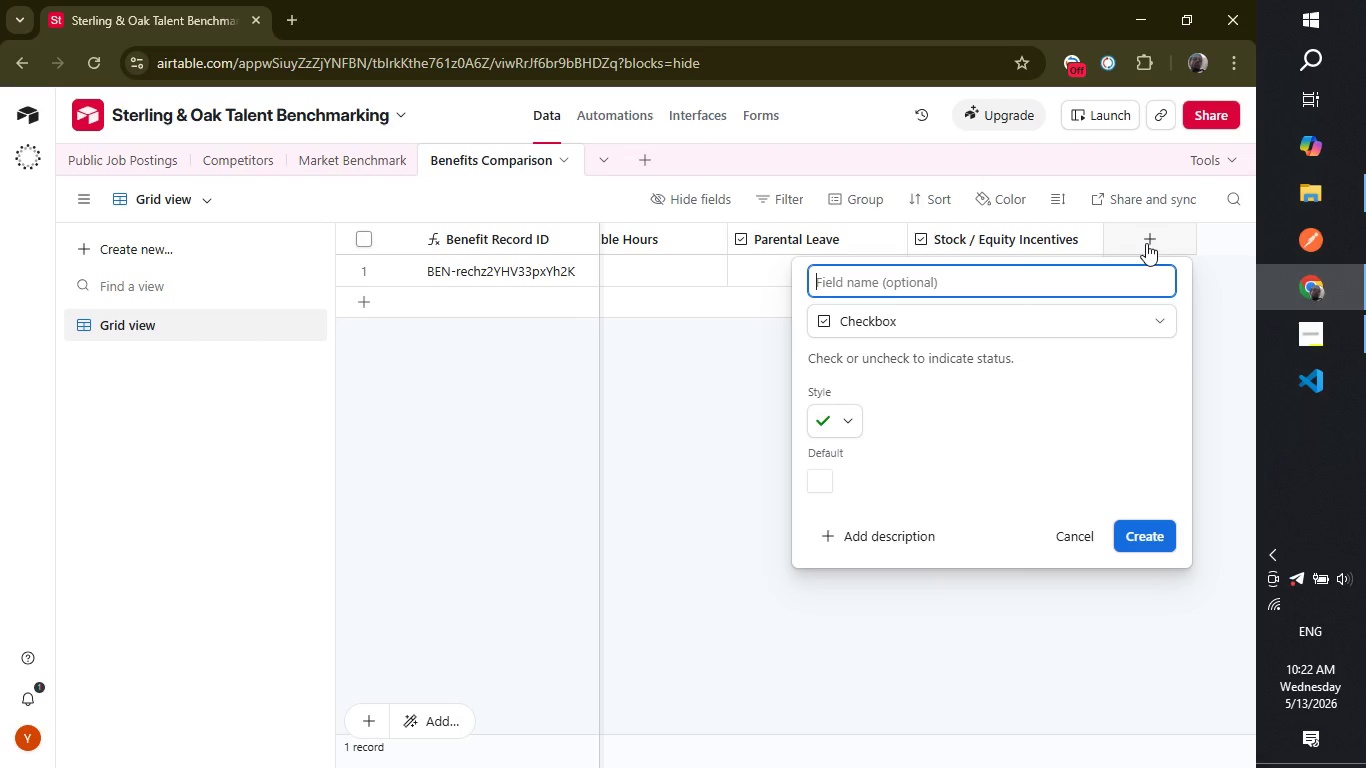 
type(Career D)
 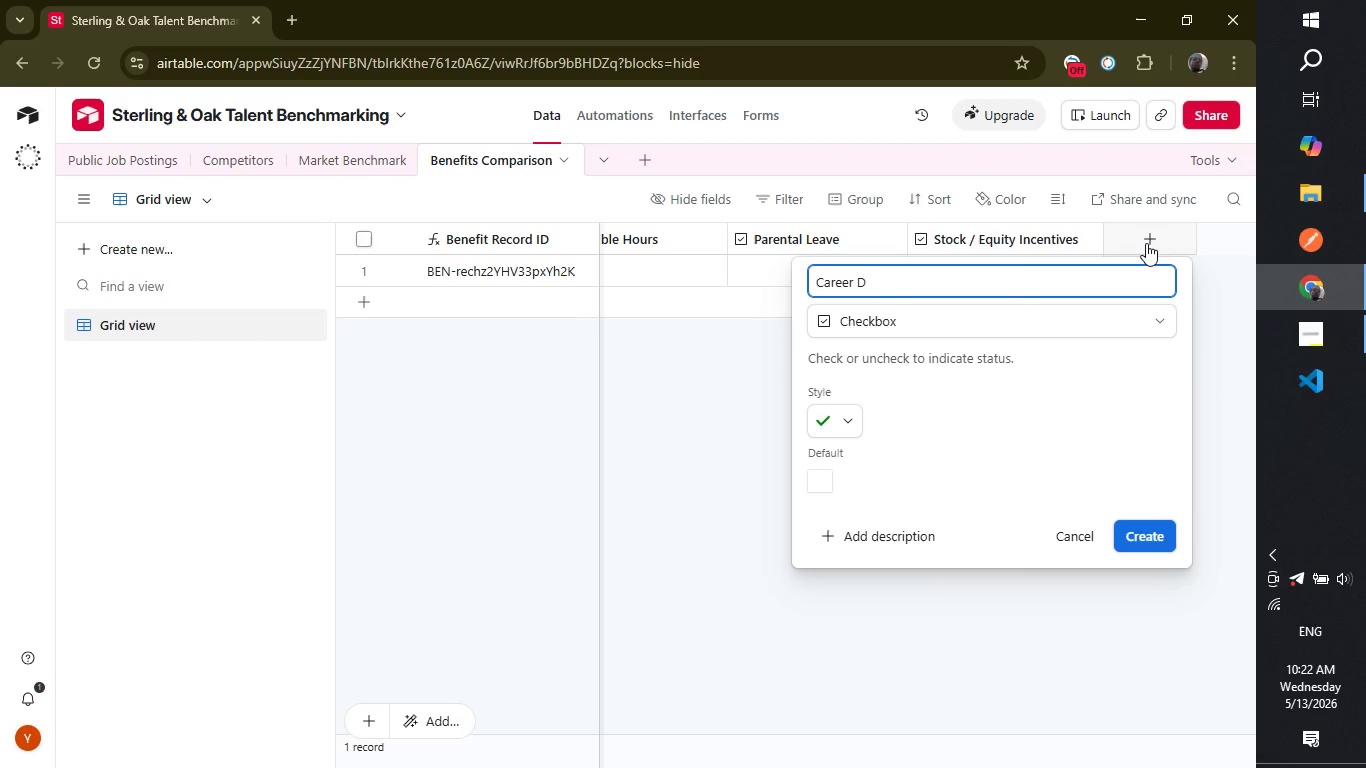 
wait(18.97)
 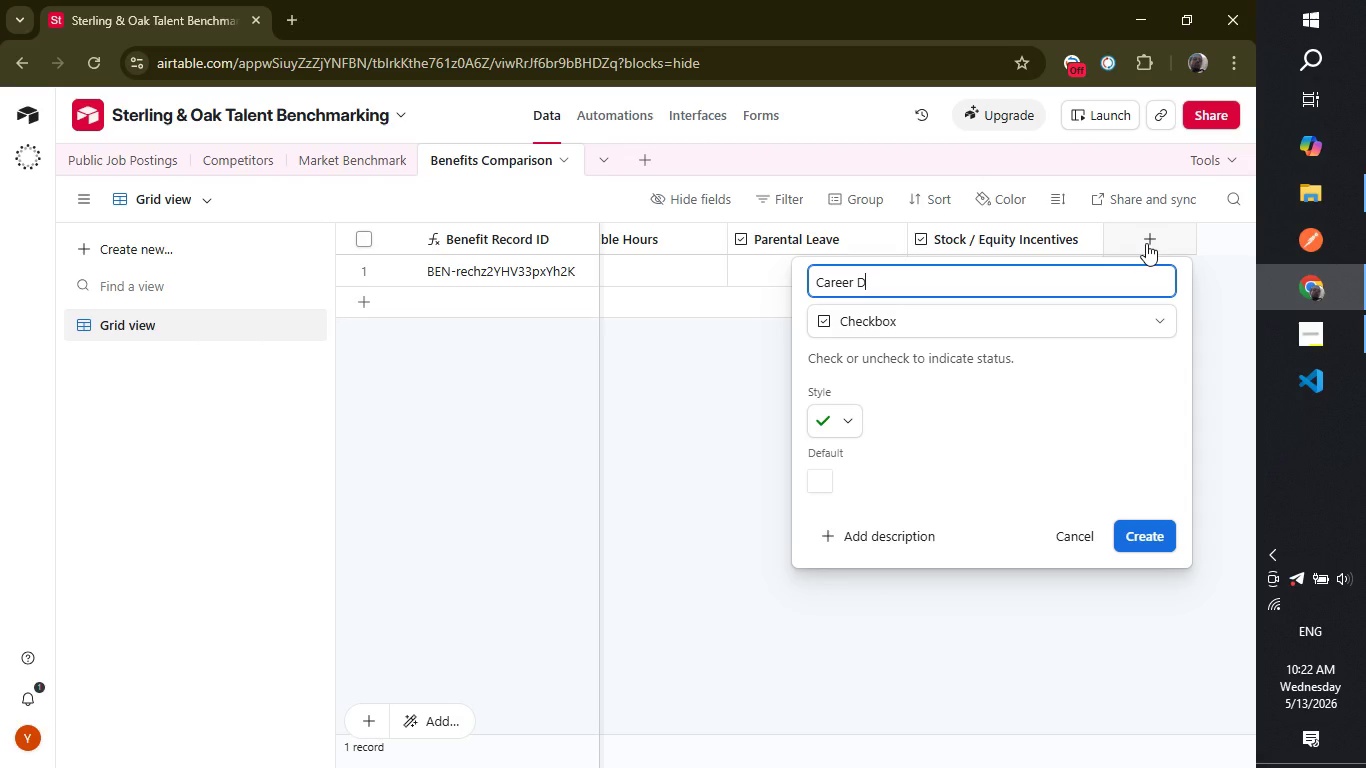 
type(evelopment)
 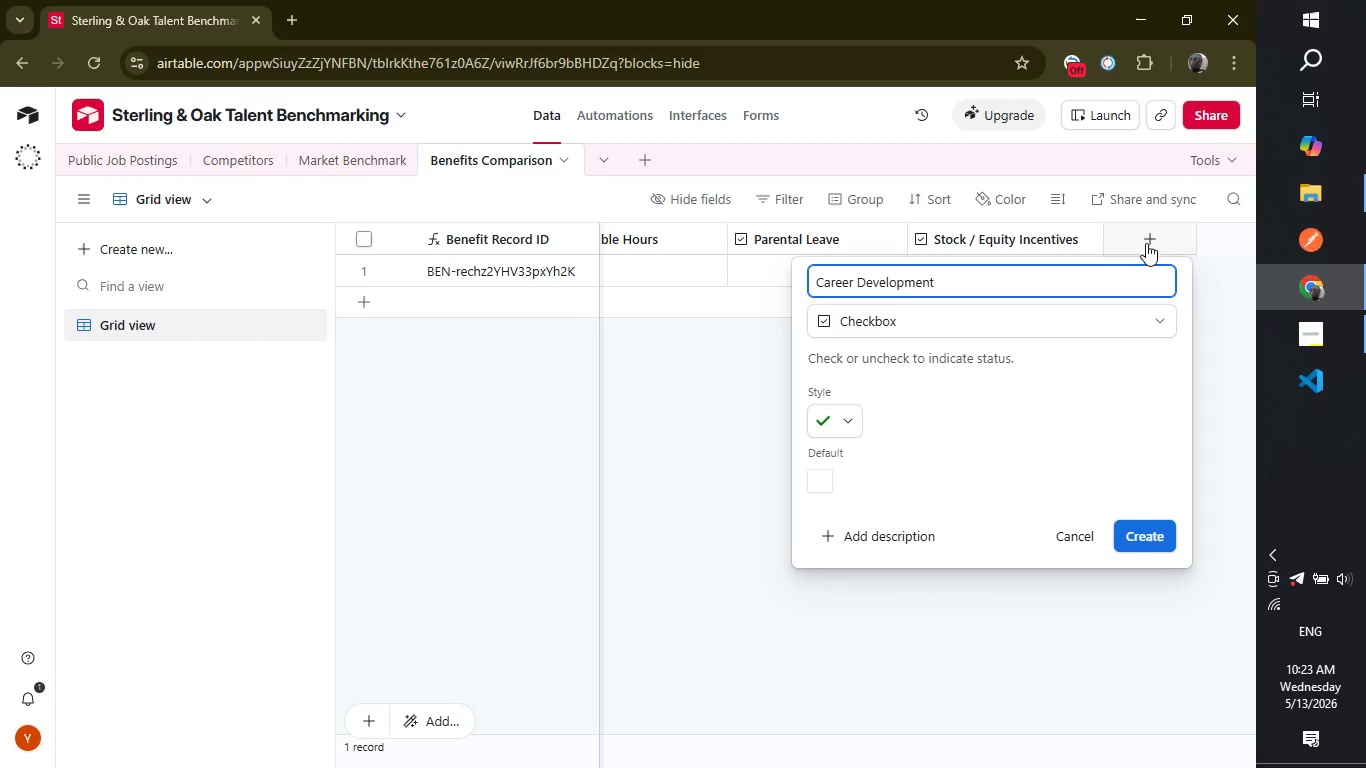 
type( Program)
 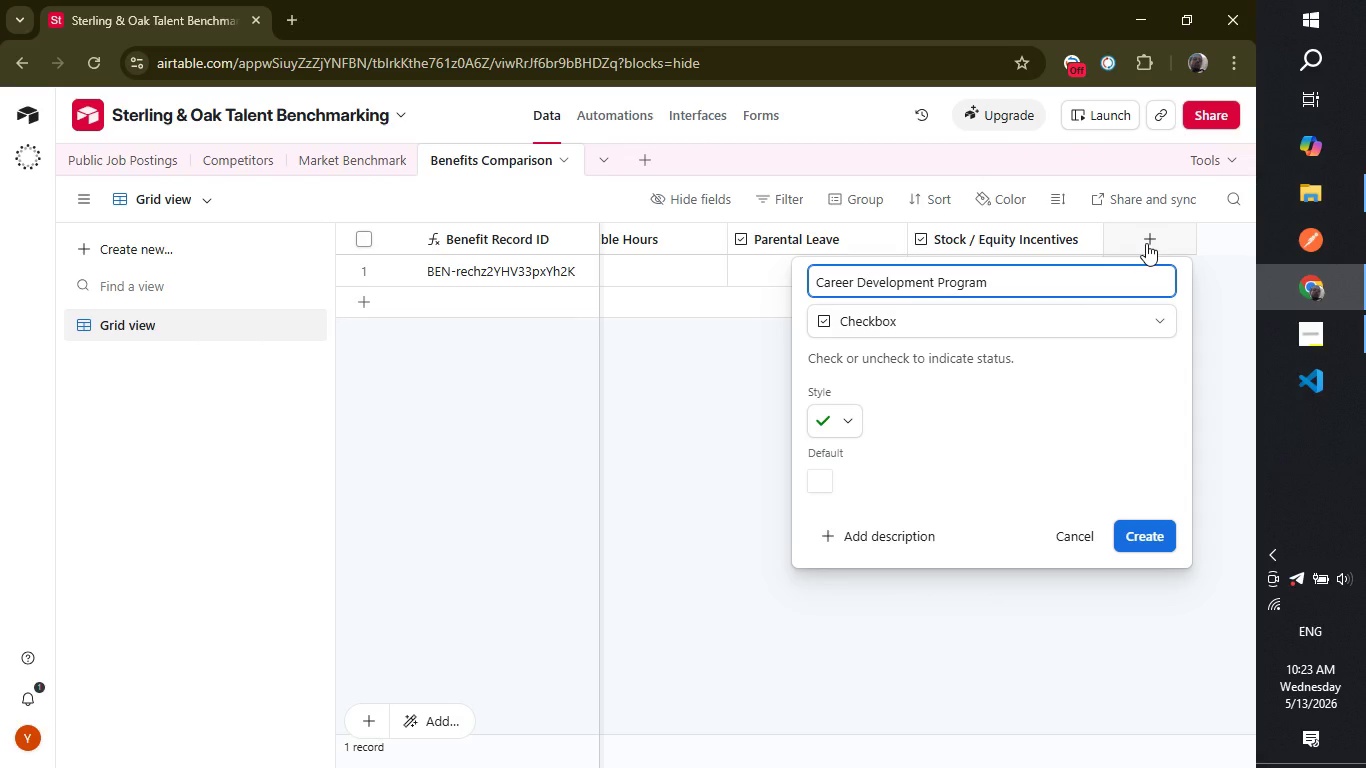 
key(Enter)
 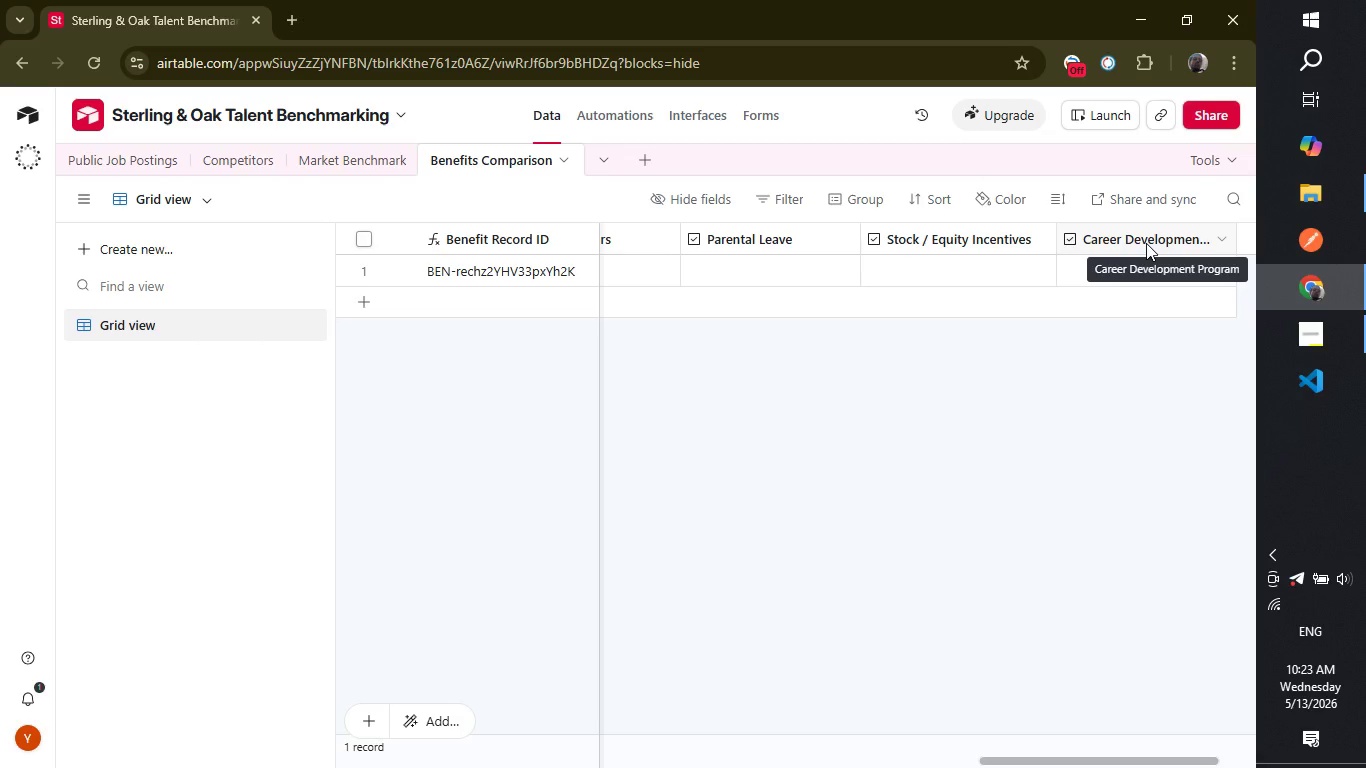 
wait(14.33)
 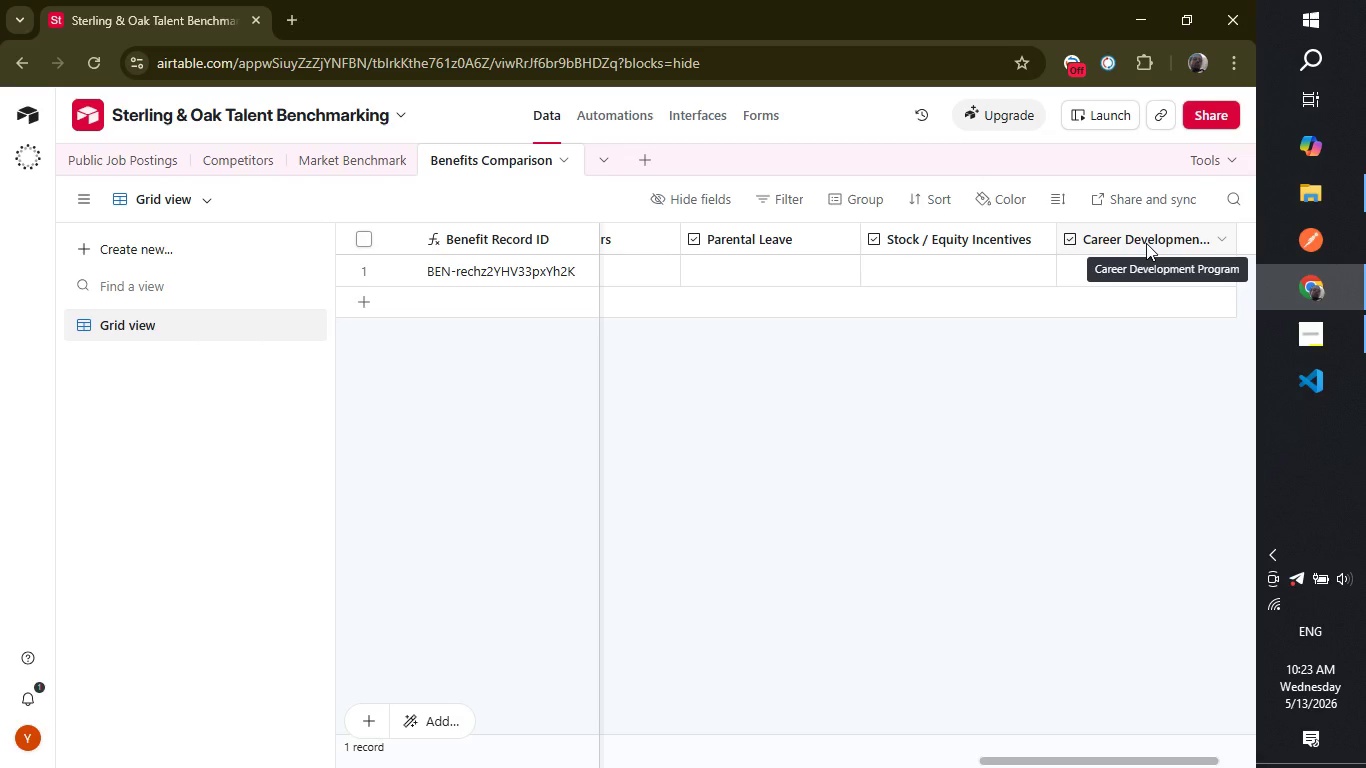 
left_click_drag(start_coordinate=[1008, 762], to_coordinate=[635, 764])
 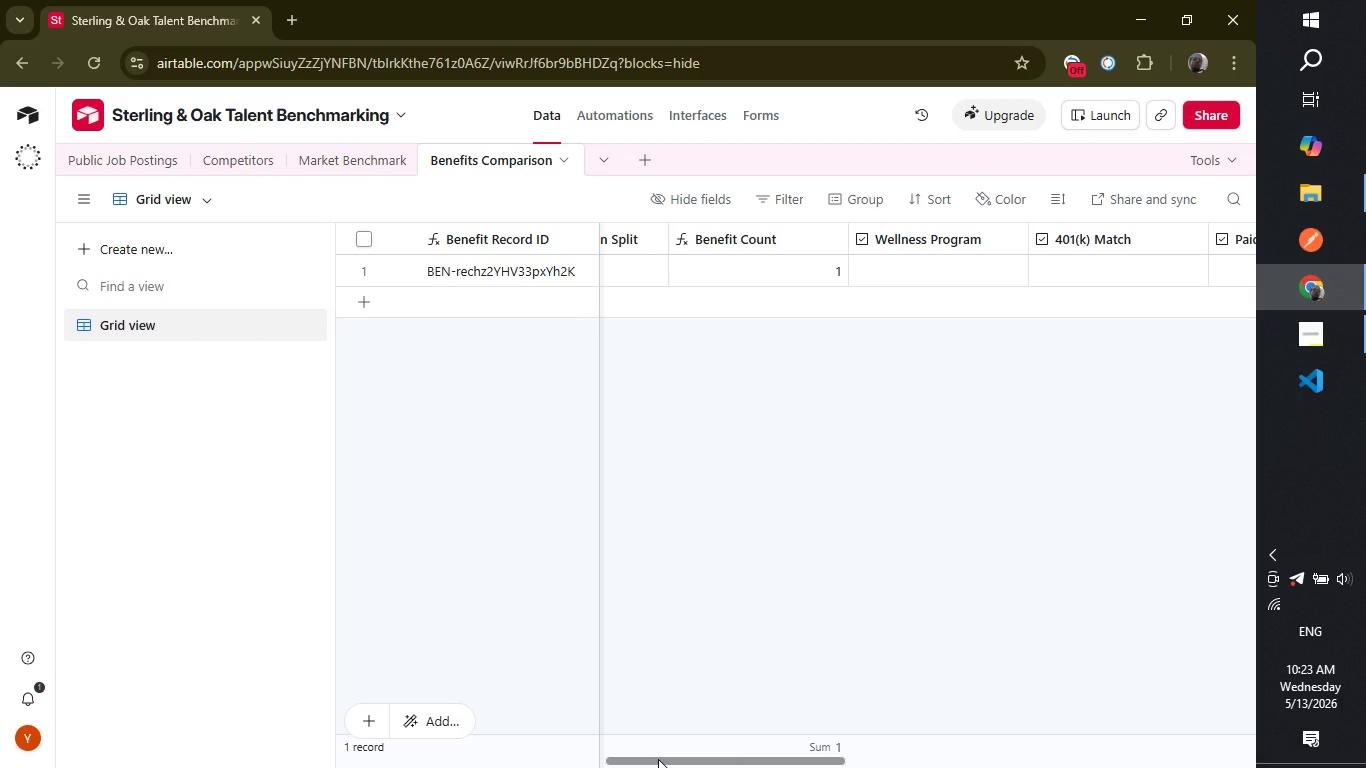 
wait(5.36)
 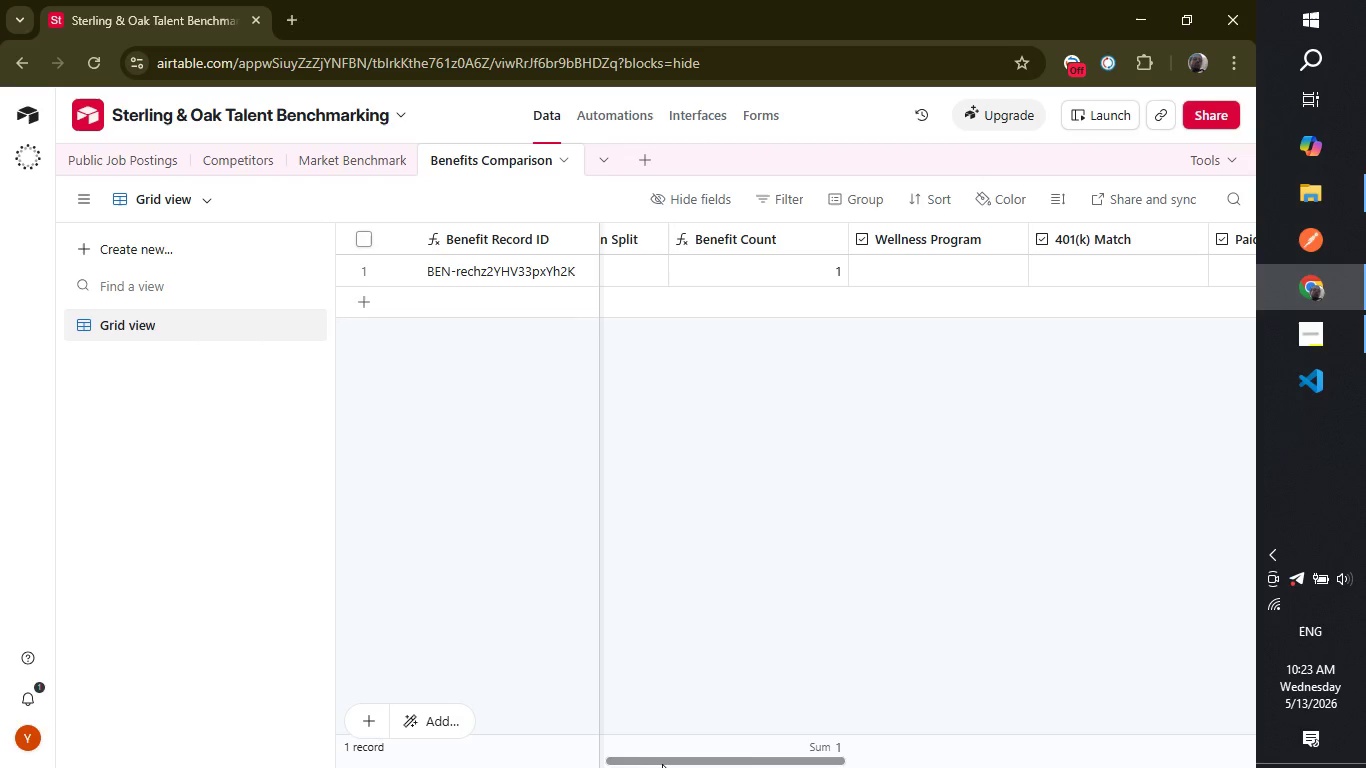 
left_click_drag(start_coordinate=[658, 759], to_coordinate=[608, 767])
 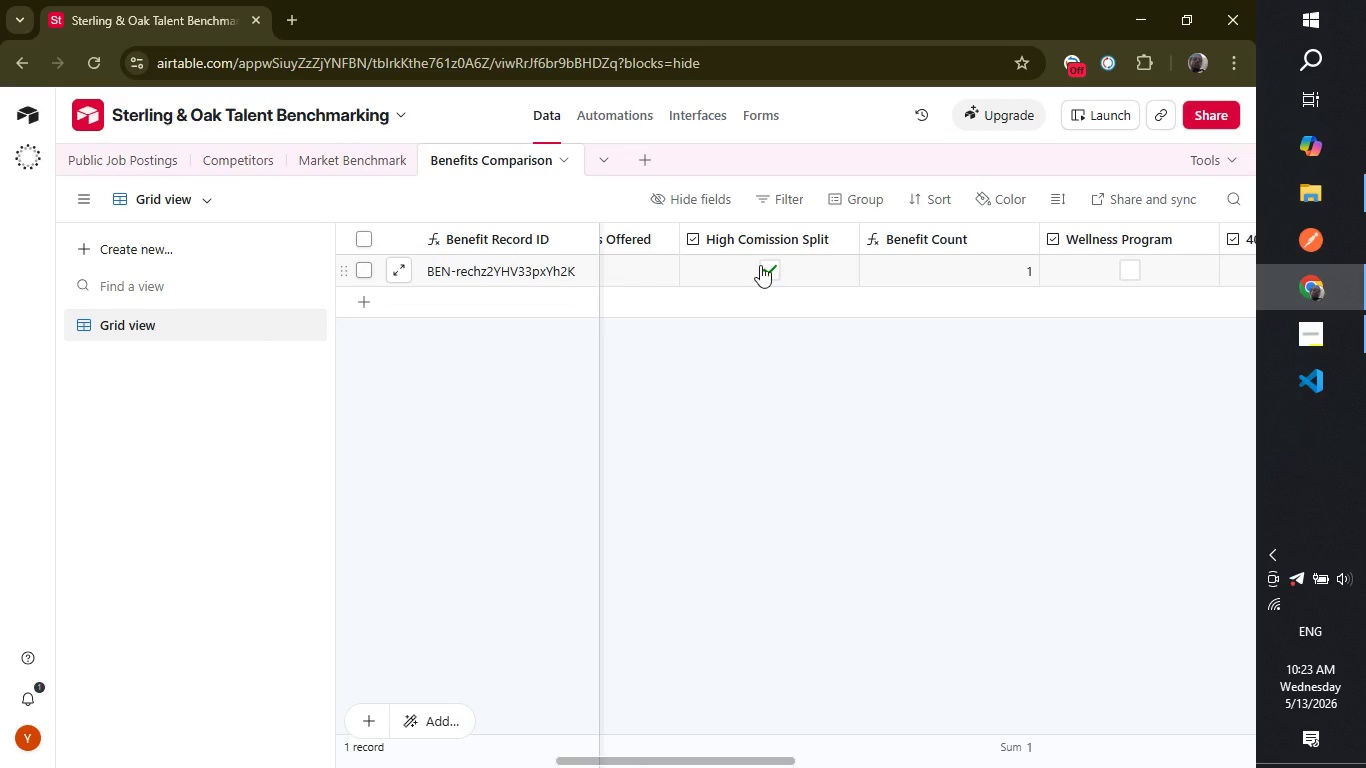 
left_click([760, 265])
 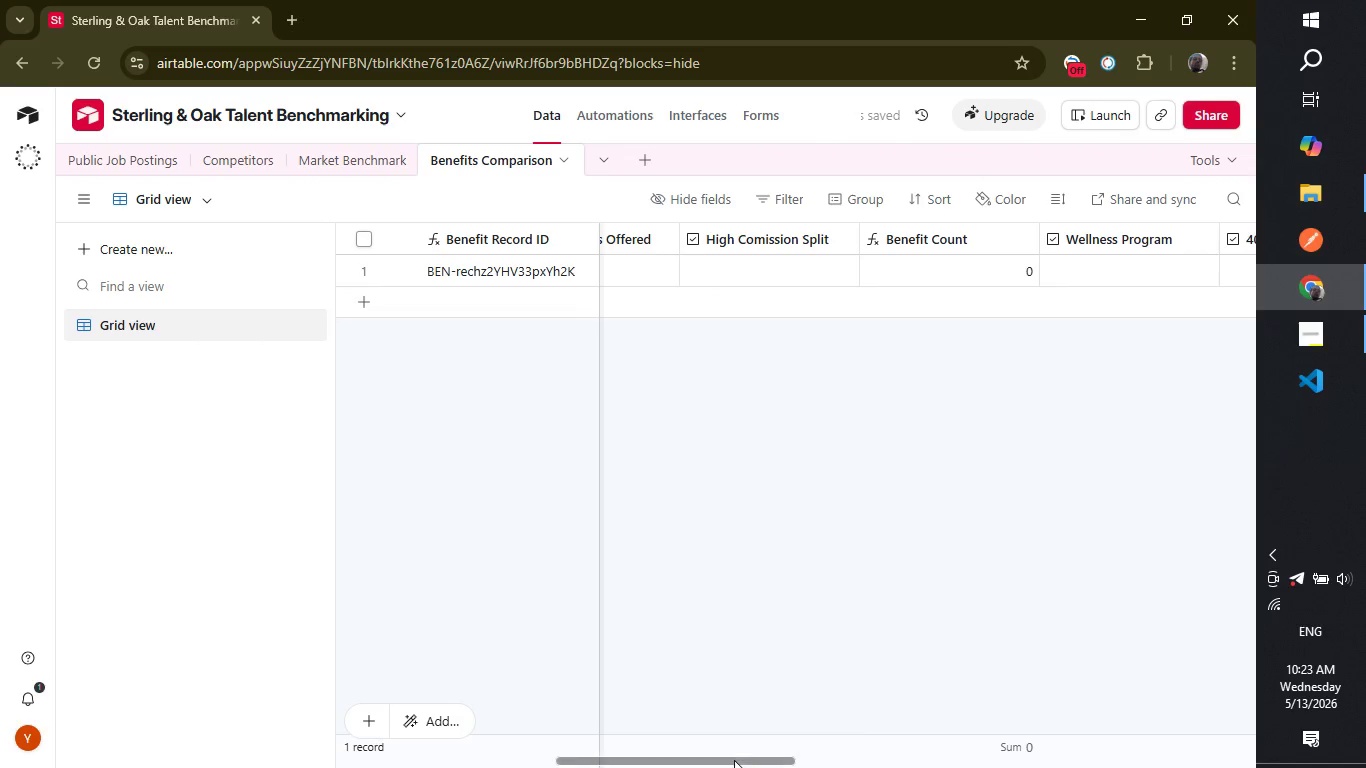 
left_click_drag(start_coordinate=[734, 764], to_coordinate=[794, 753])
 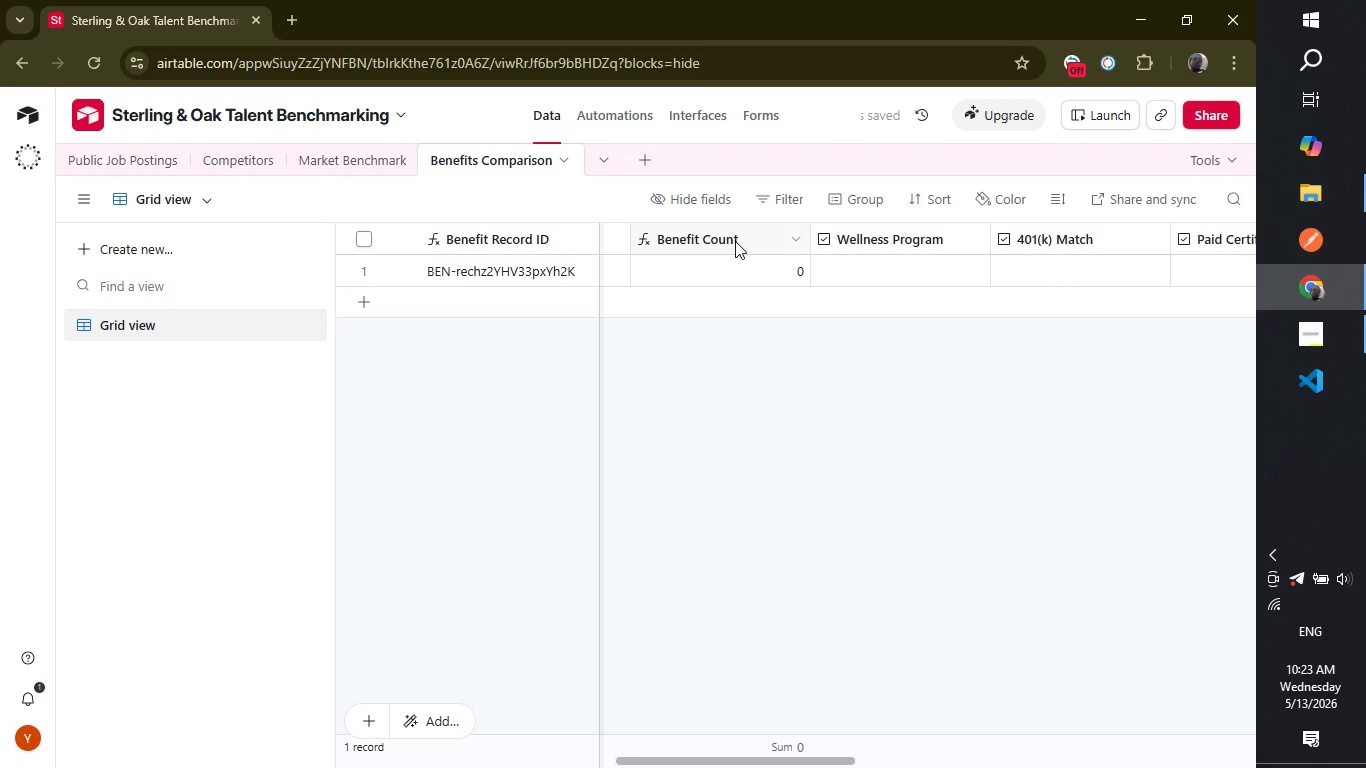 
left_click_drag(start_coordinate=[735, 242], to_coordinate=[1185, 253])
 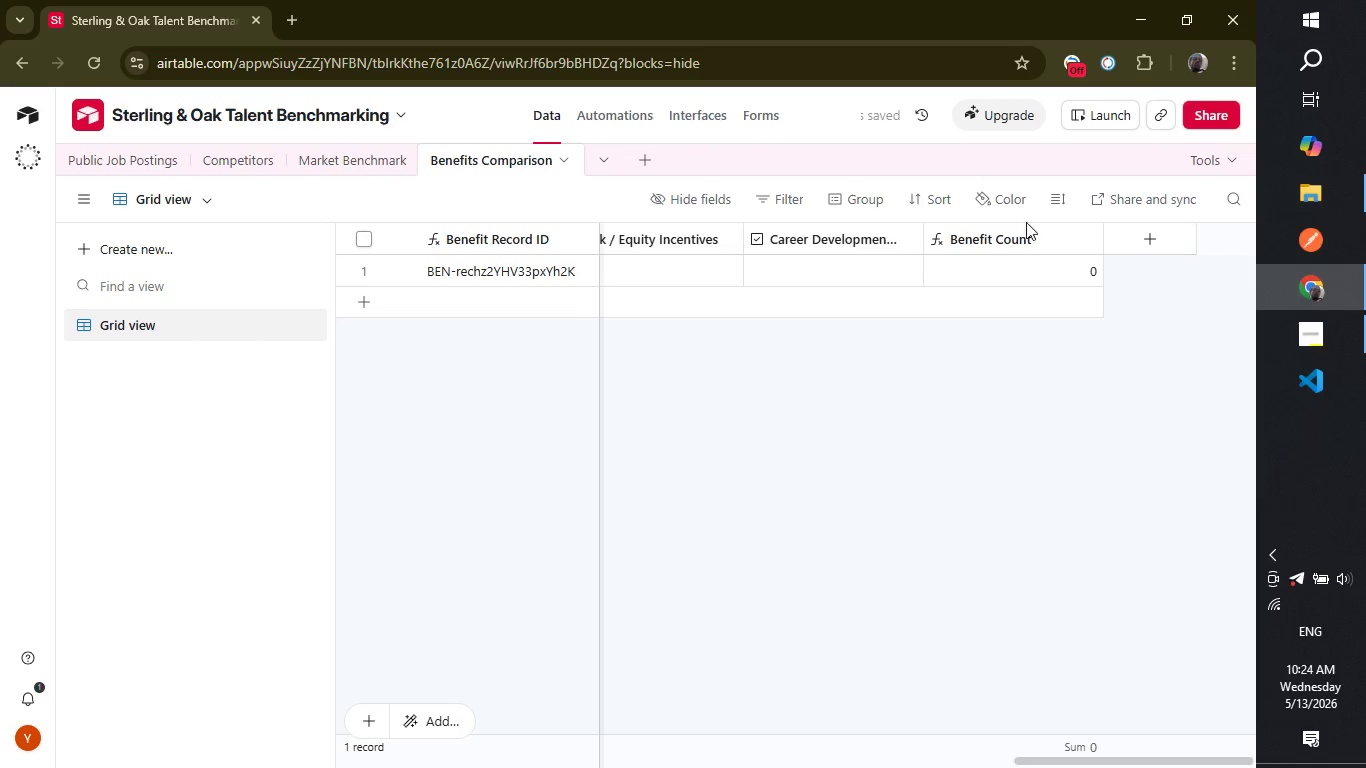 
double_click([1018, 241])
 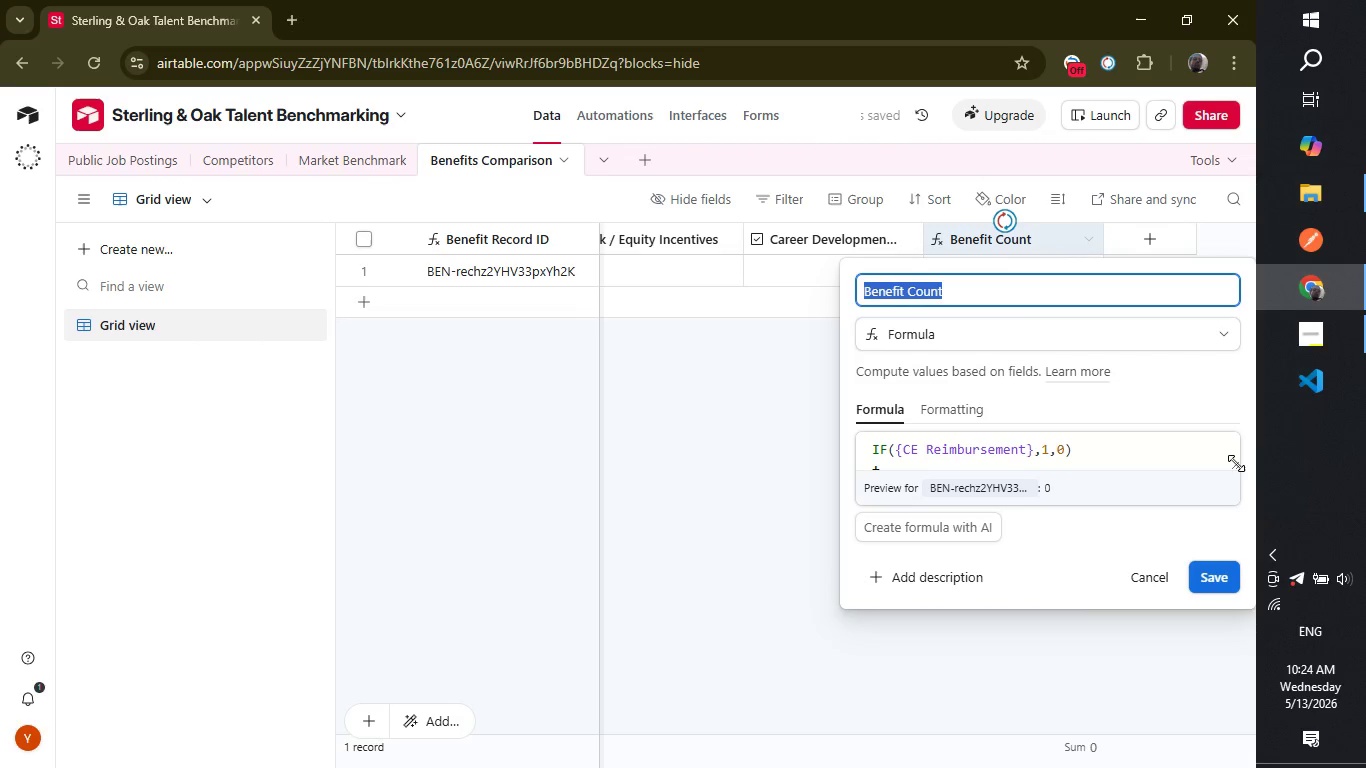 
left_click_drag(start_coordinate=[1235, 464], to_coordinate=[1365, 739])
 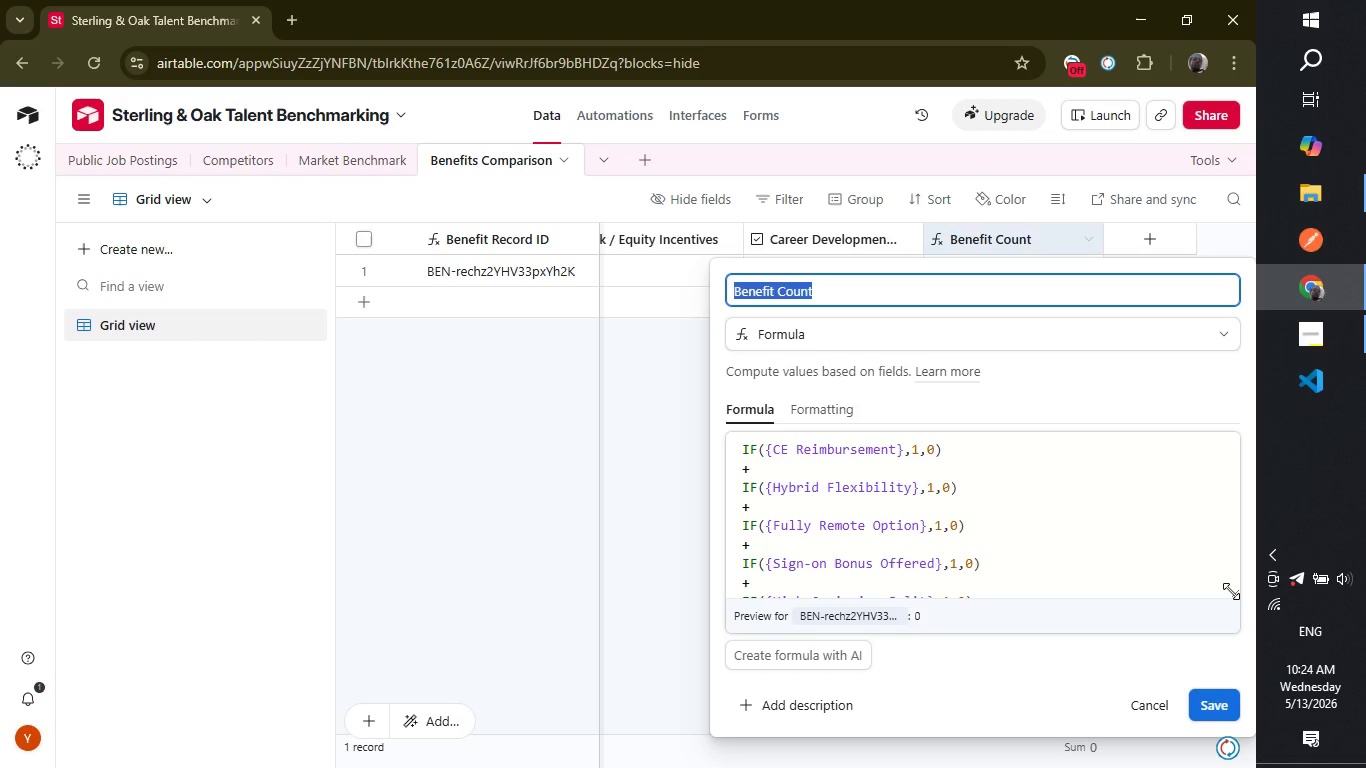 
left_click_drag(start_coordinate=[1232, 590], to_coordinate=[1365, 750])
 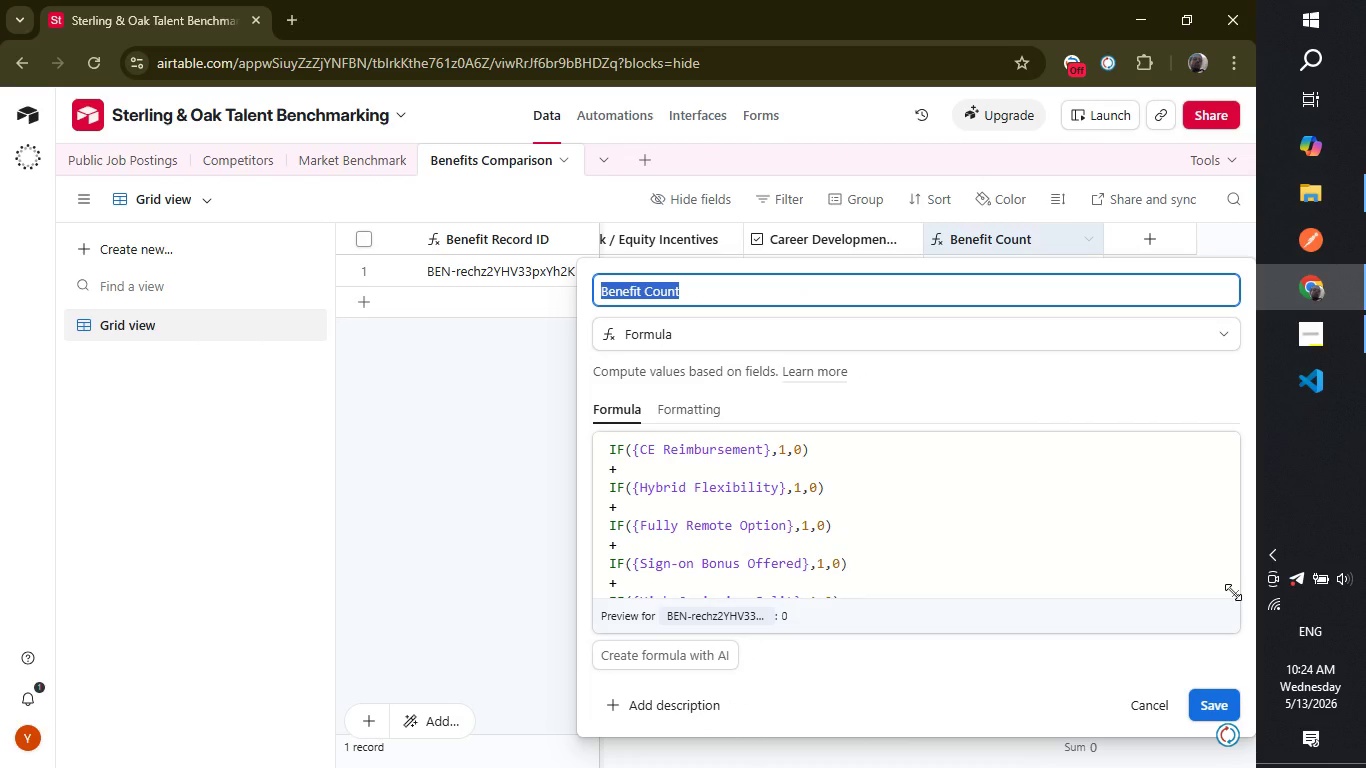 
left_click_drag(start_coordinate=[1232, 594], to_coordinate=[1291, 765])
 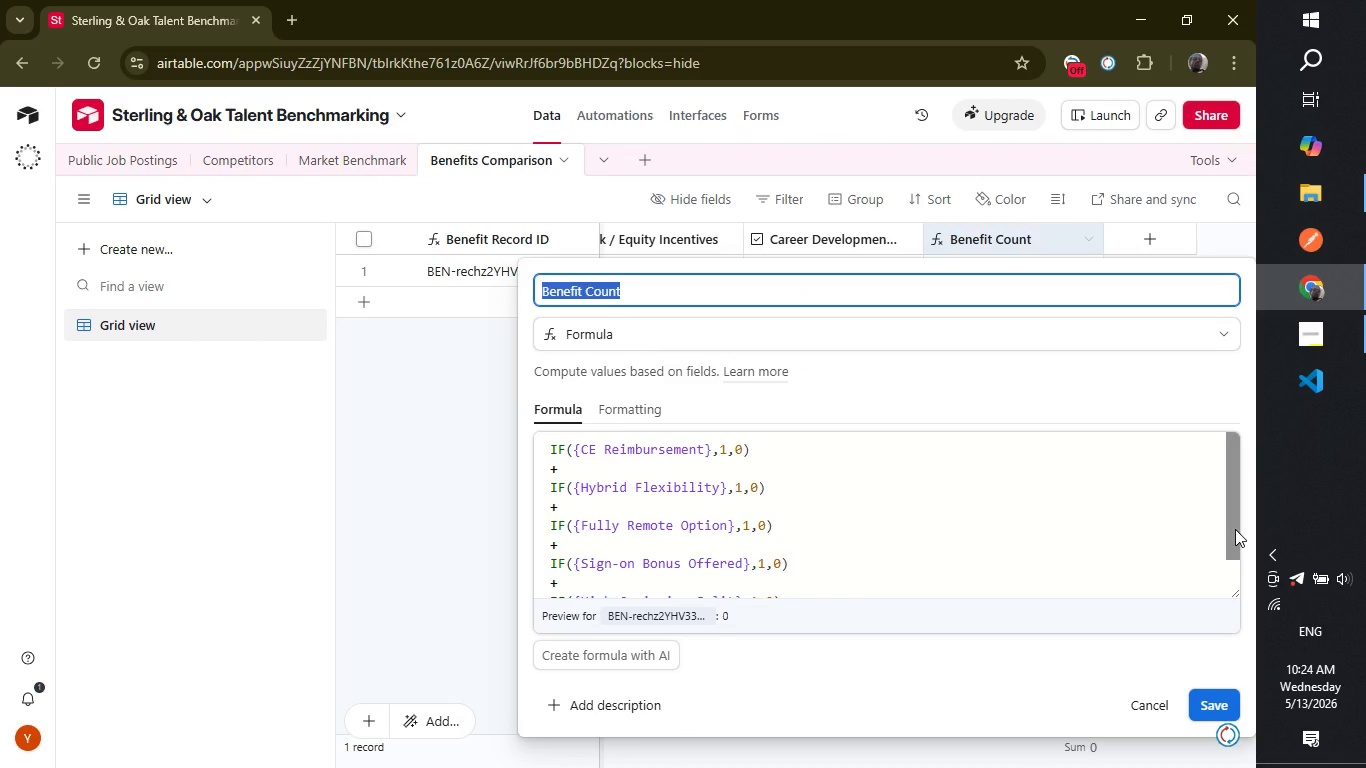 
left_click_drag(start_coordinate=[1235, 529], to_coordinate=[1237, 588])
 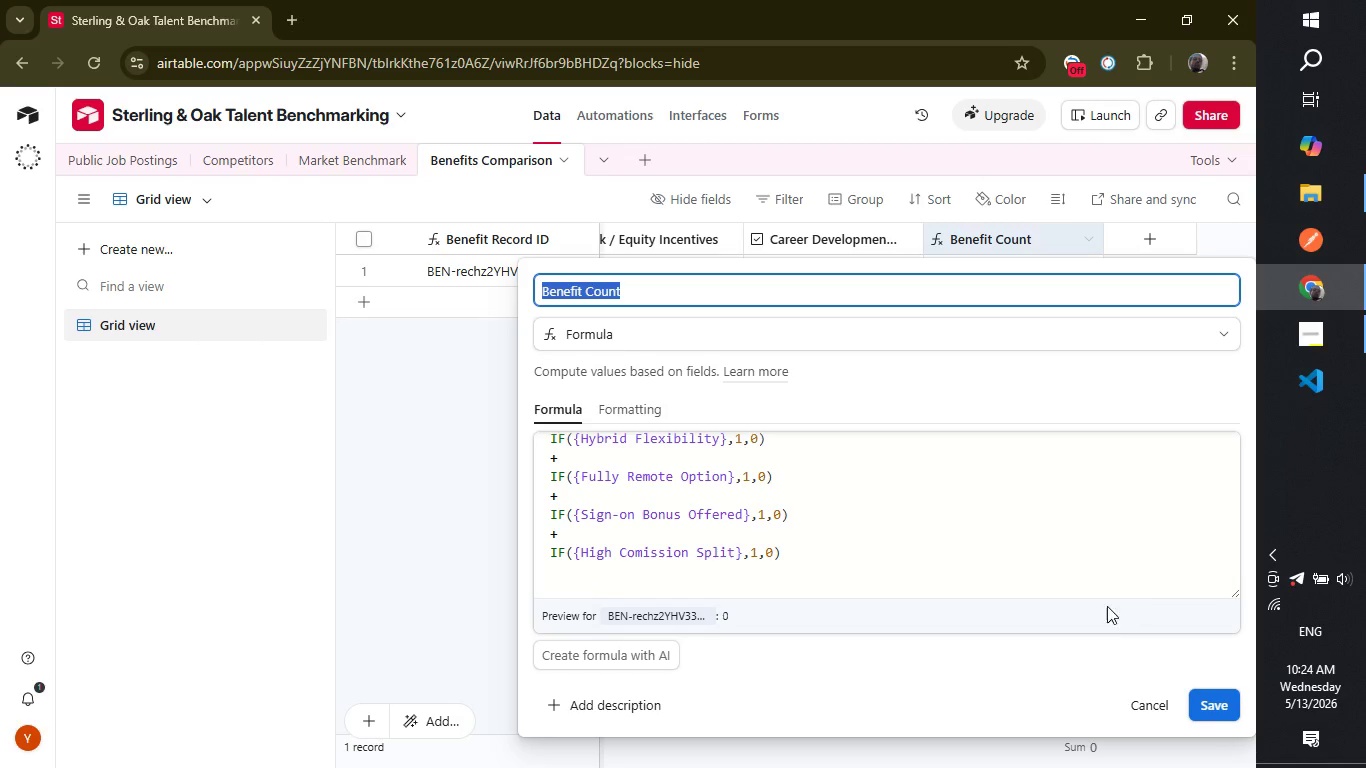 
wait(6.09)
 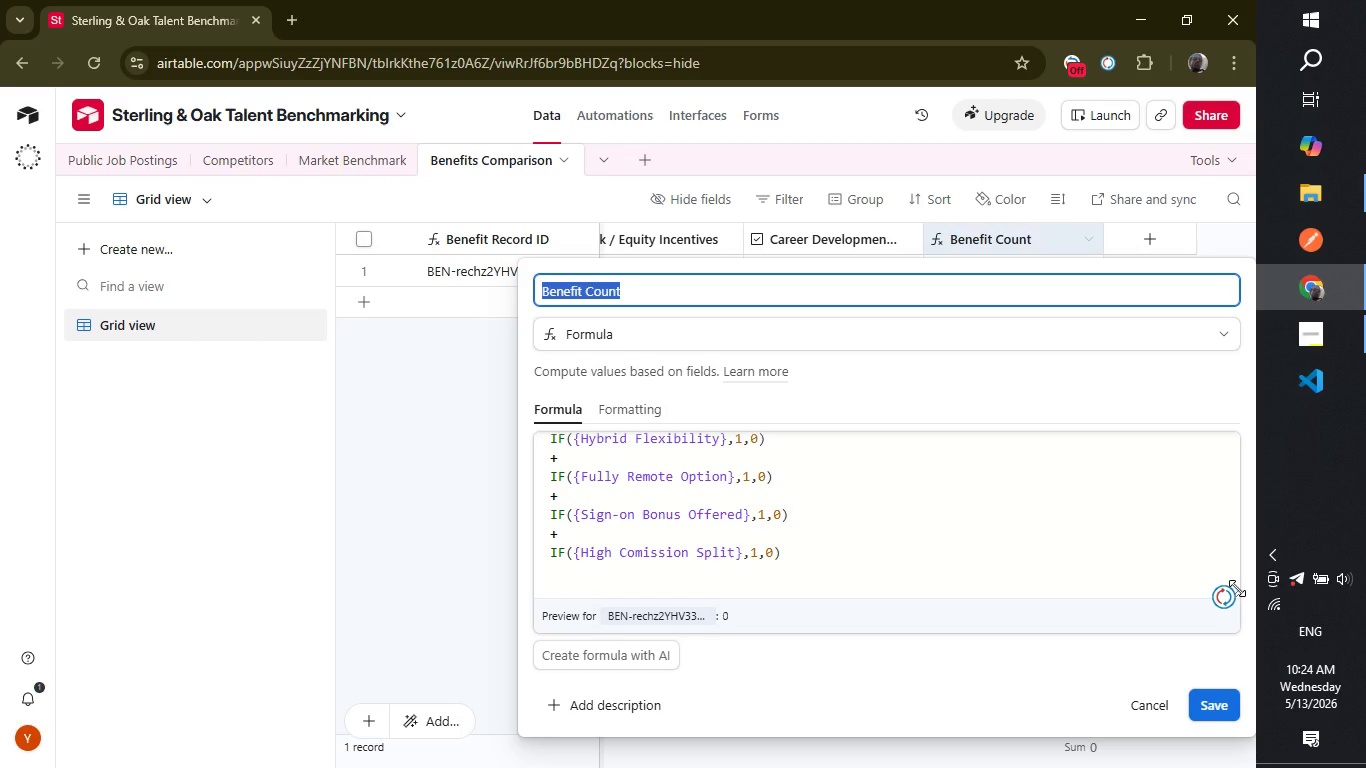 
left_click([840, 557])
 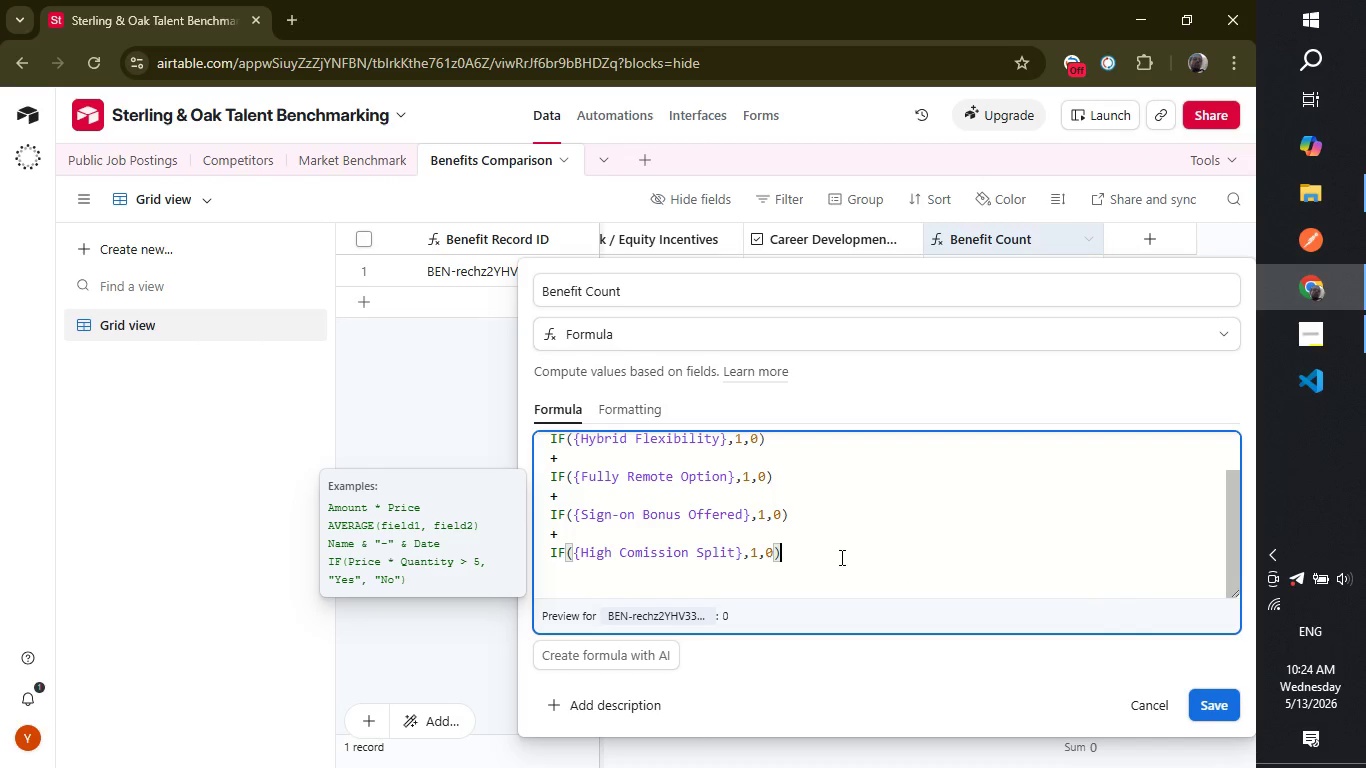 
key(Enter)
 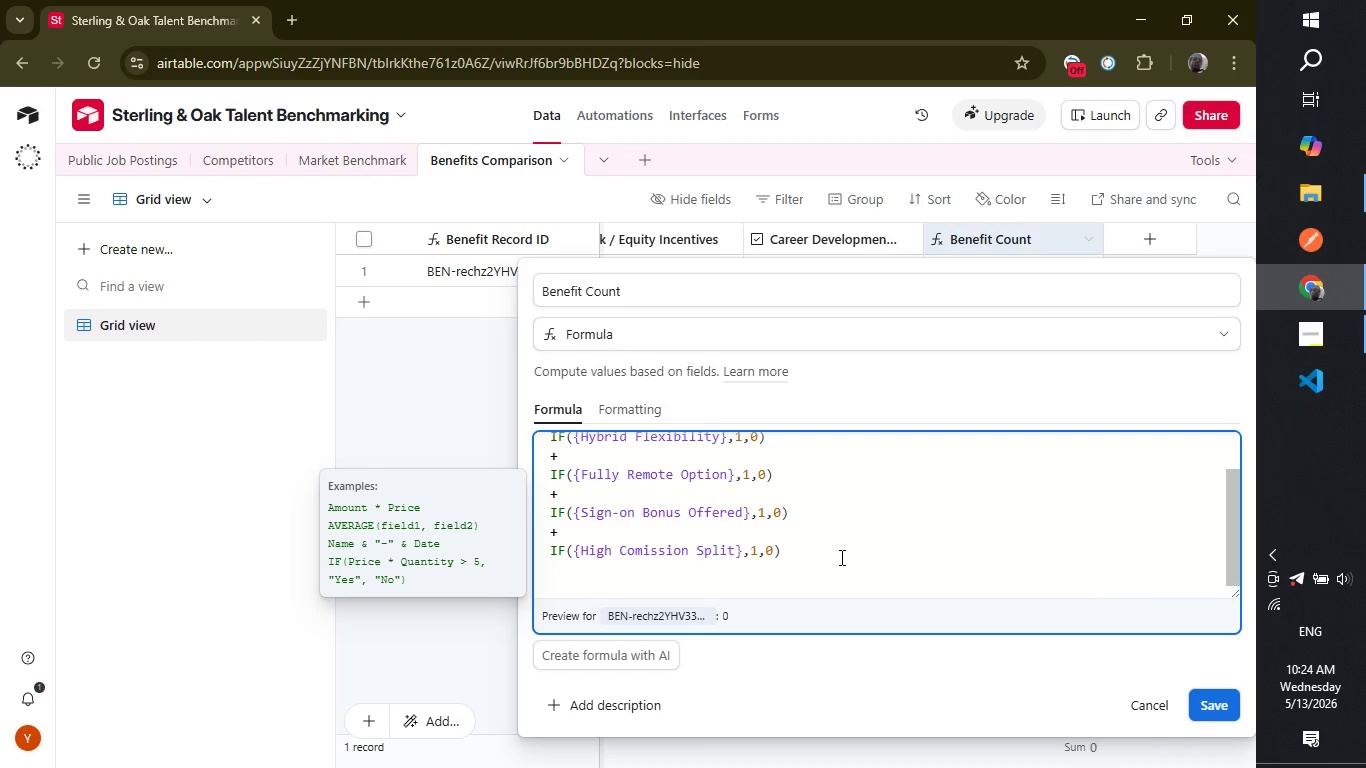 
key(Shift+ShiftLeft)
 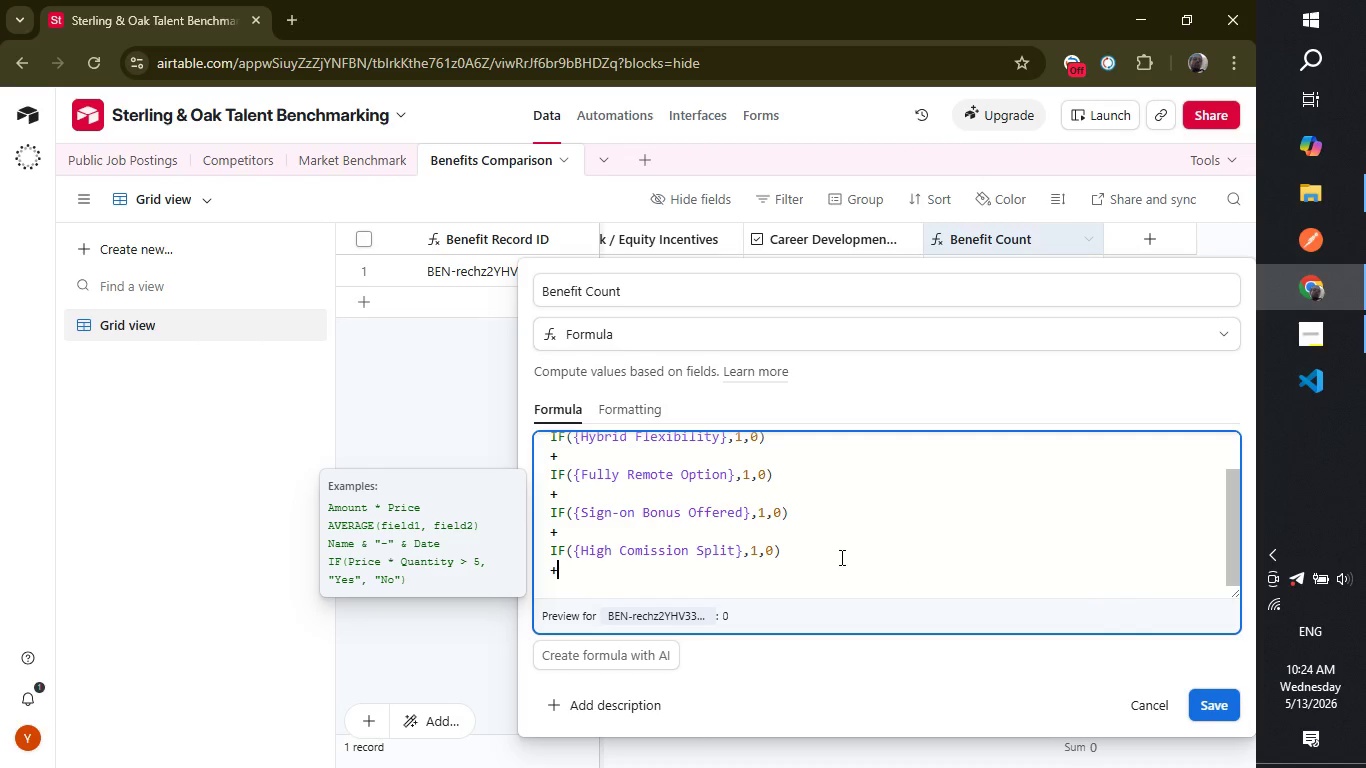 
key(Shift+Equal)
 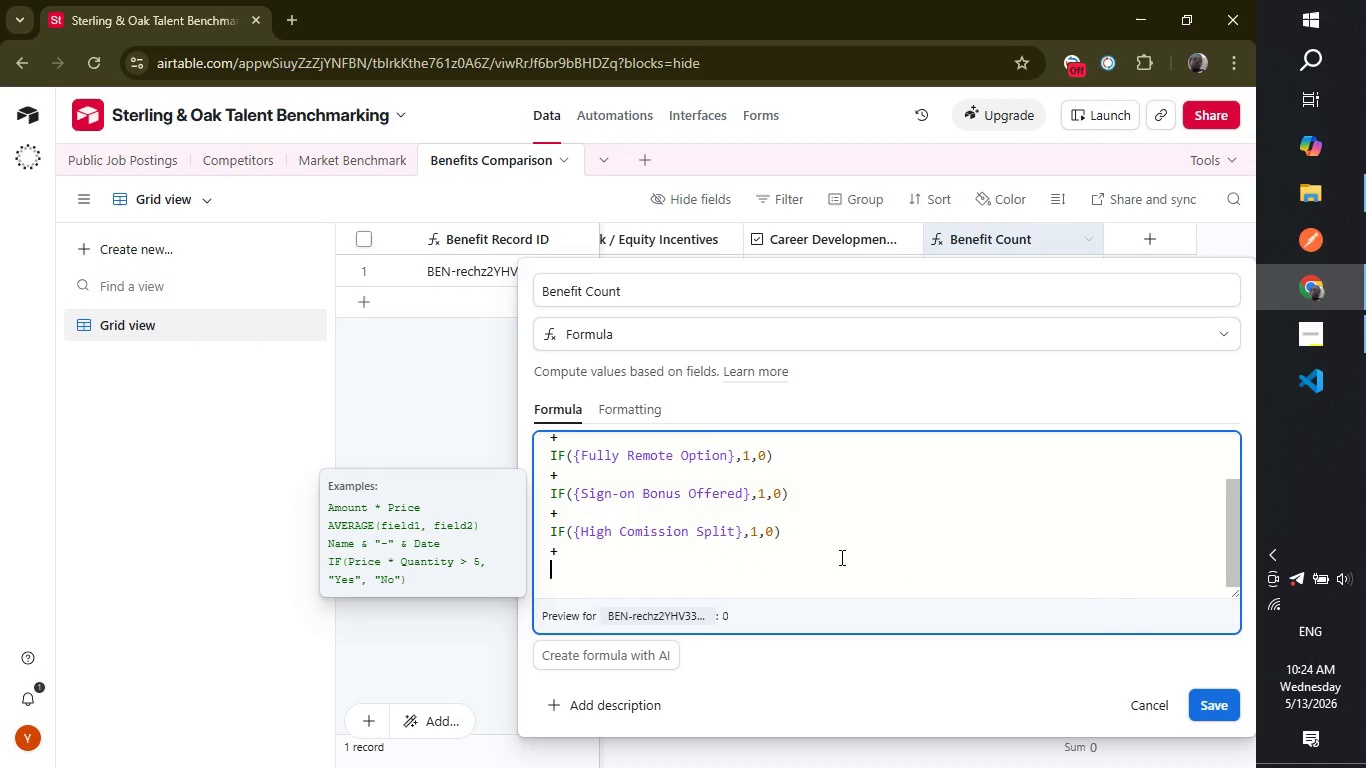 
key(Enter)
 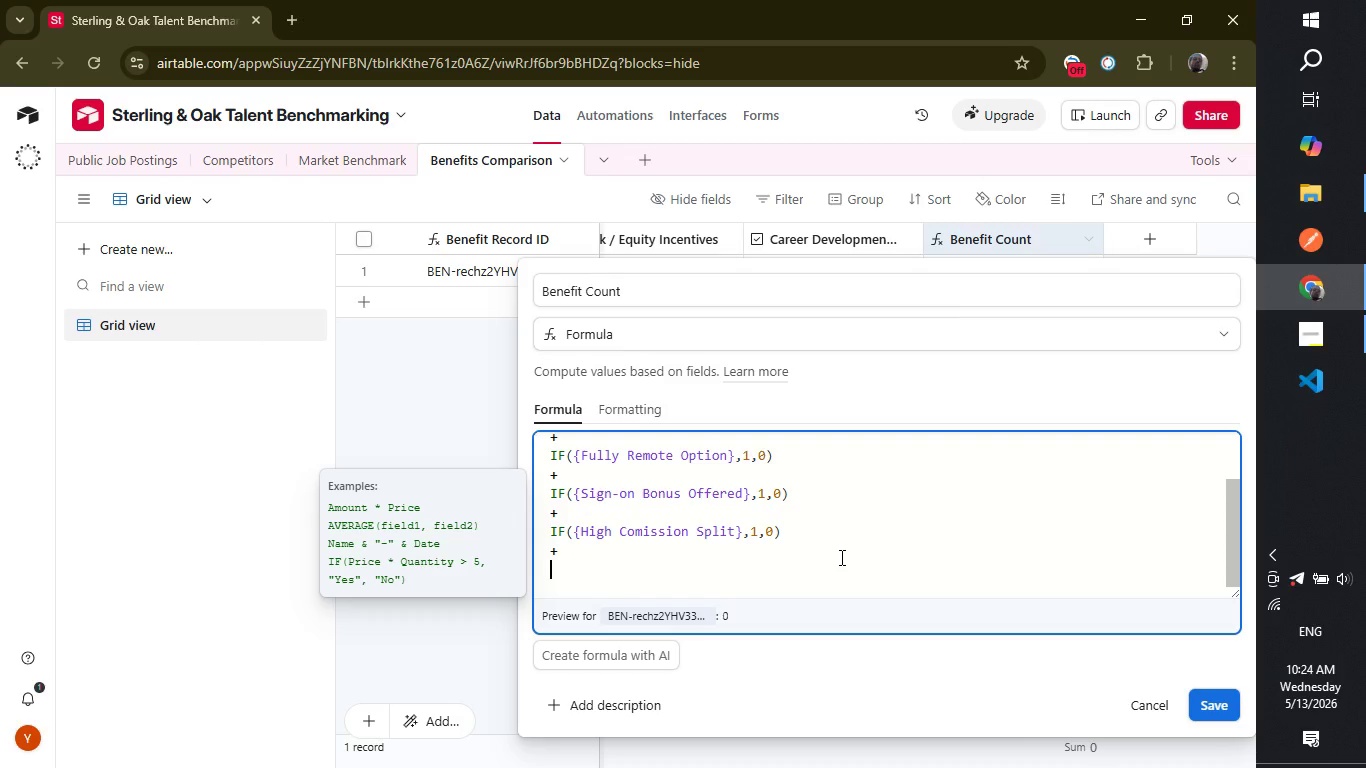 
type(if)
 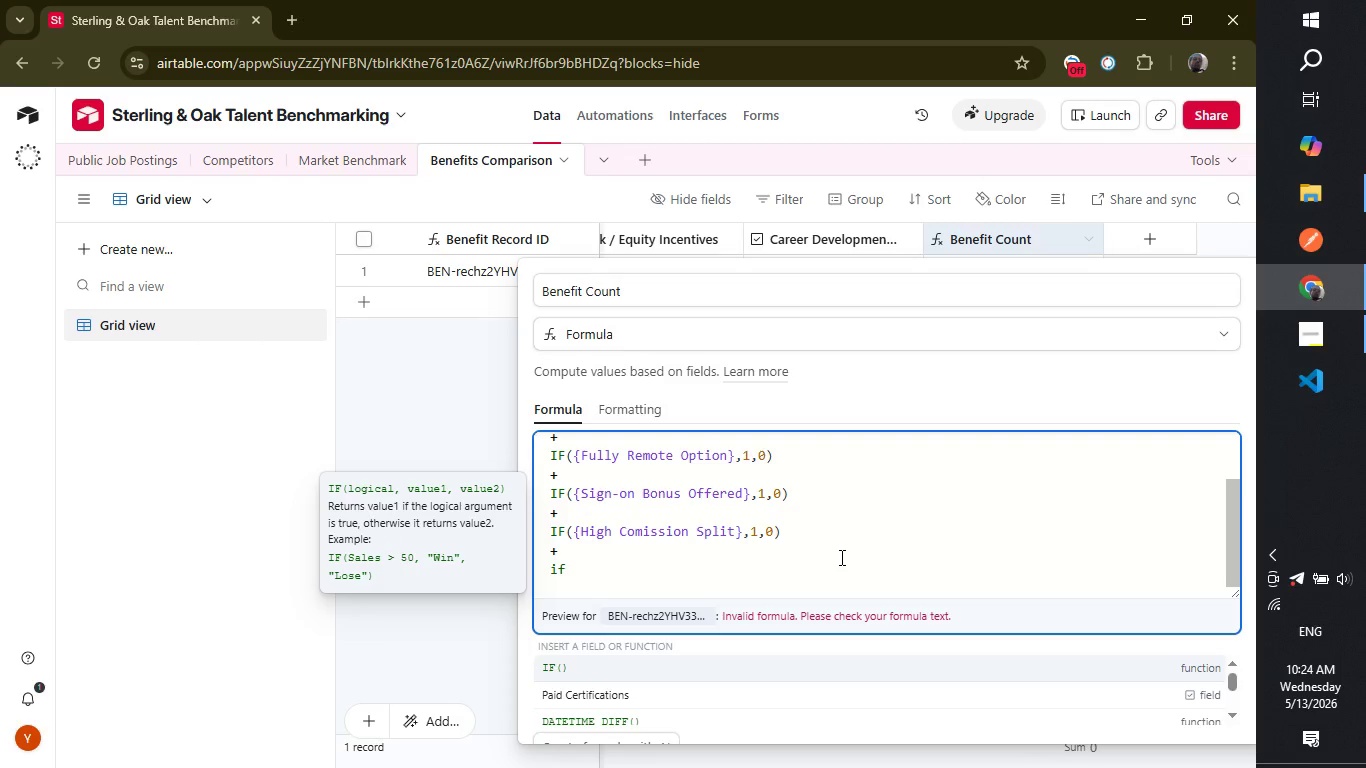 
key(Enter)
 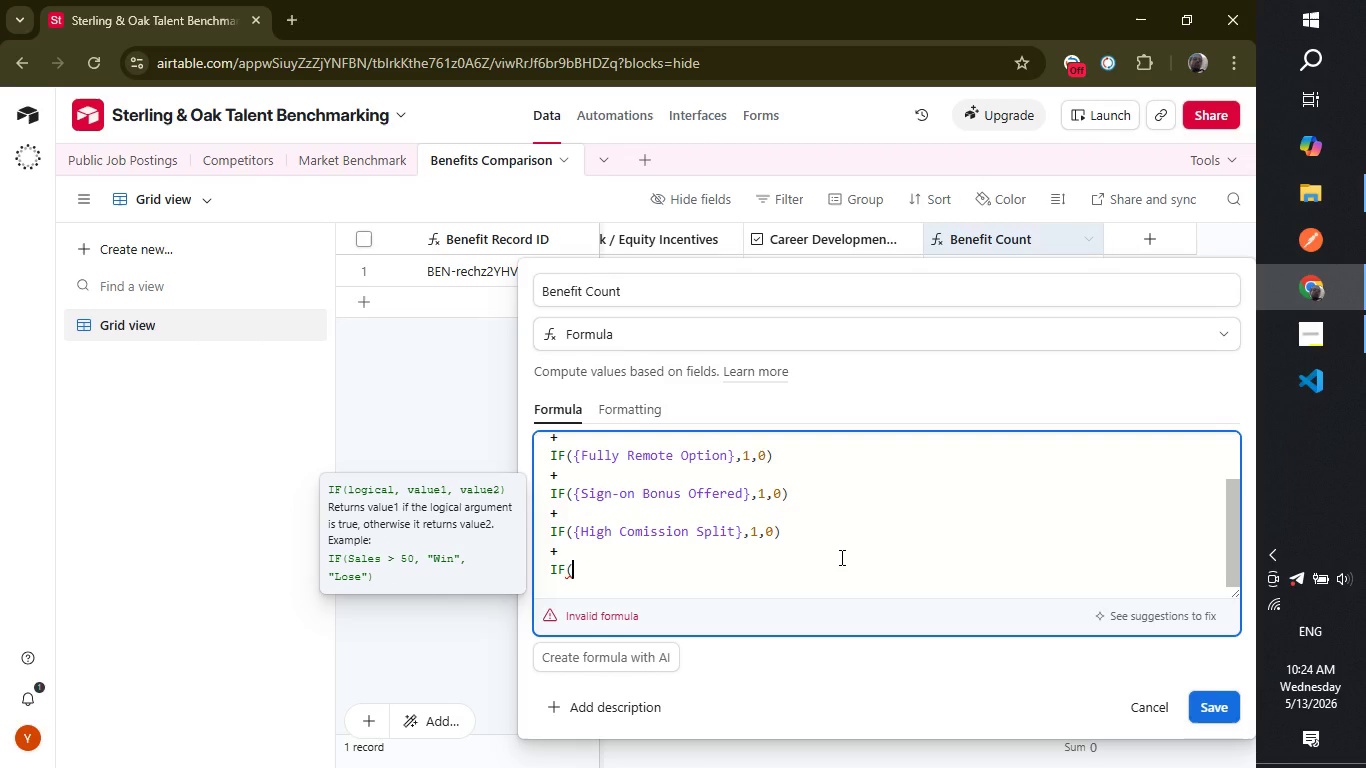 
type(wel)
 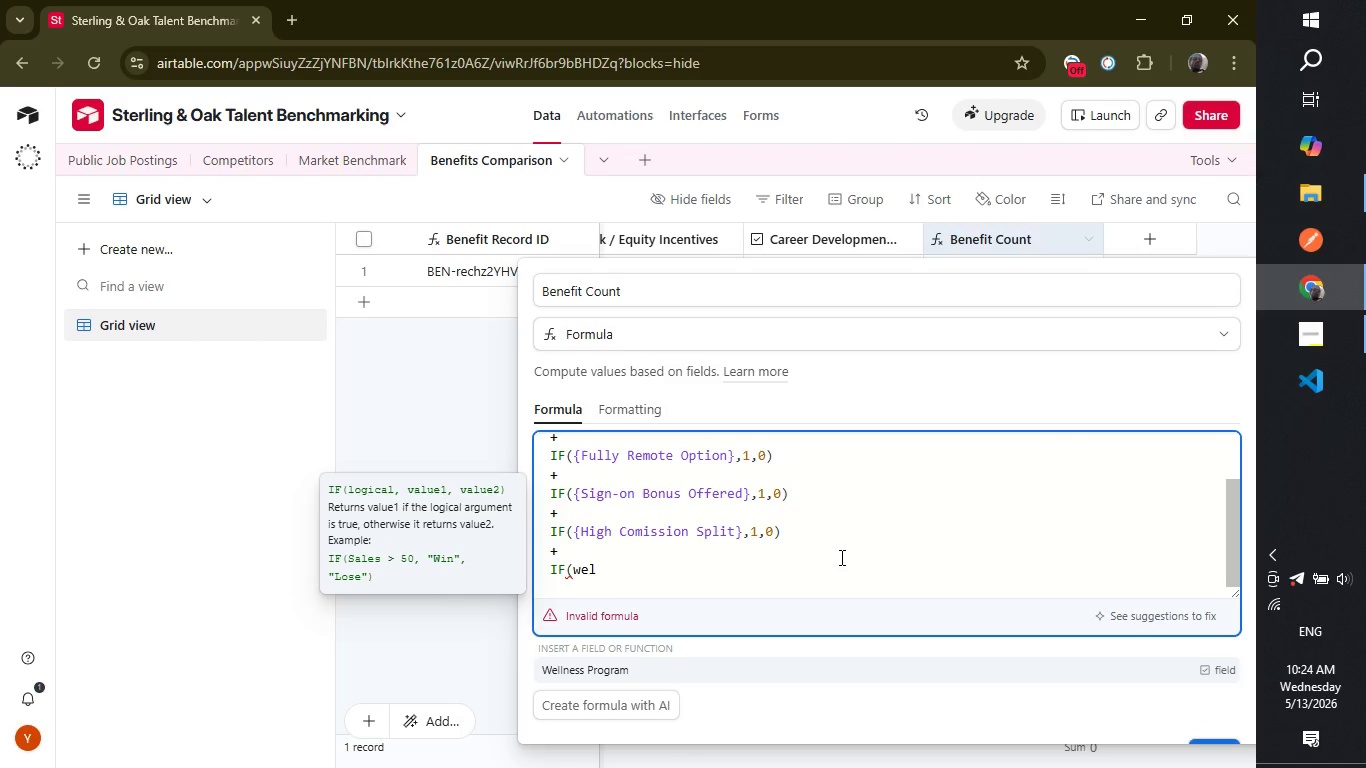 
key(Enter)
 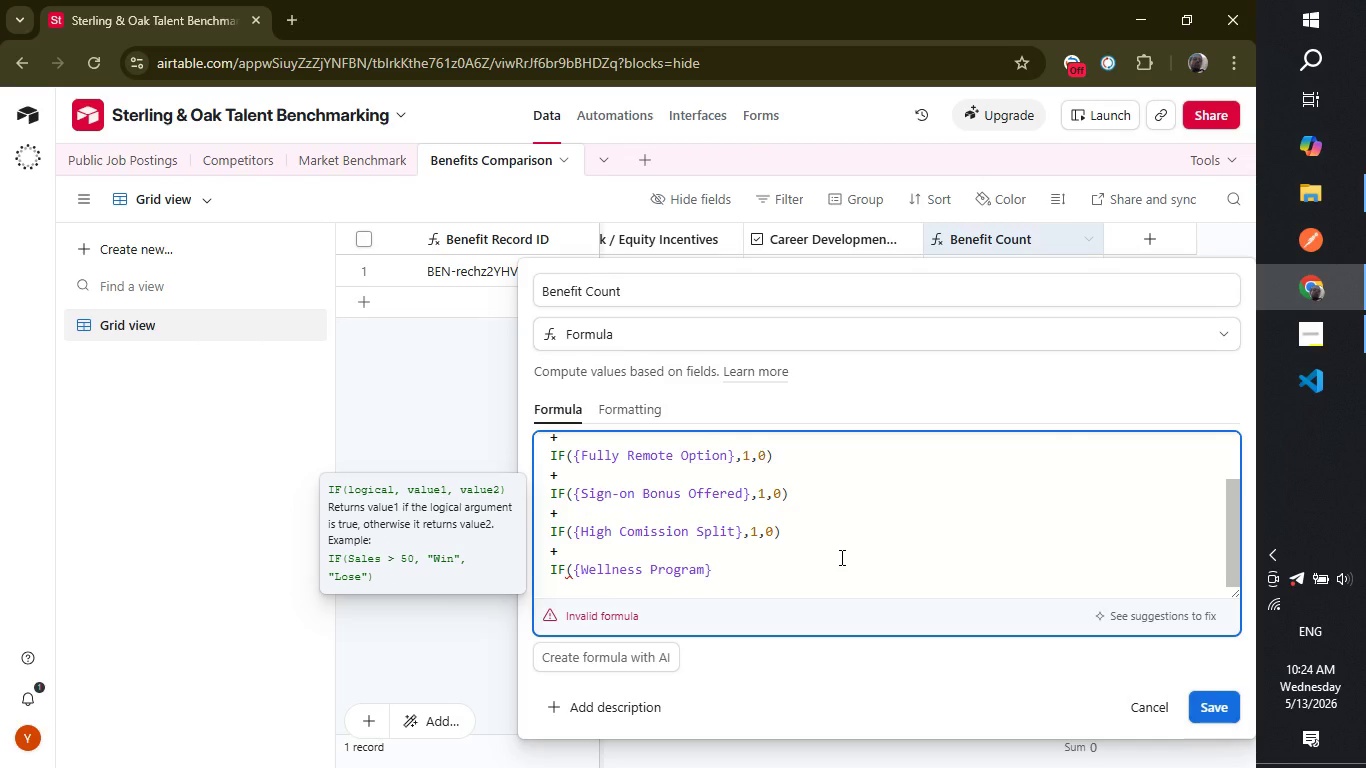 
key(Comma)
 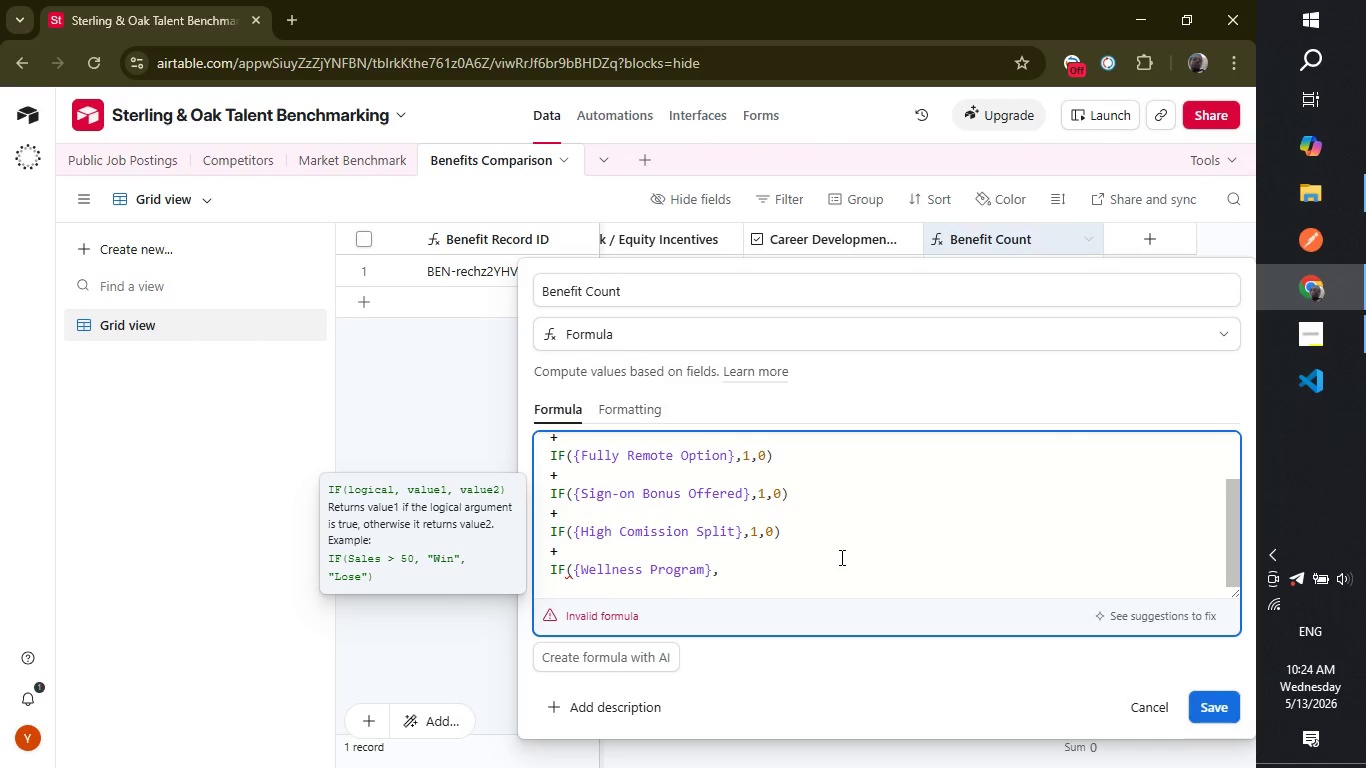 
key(1)
 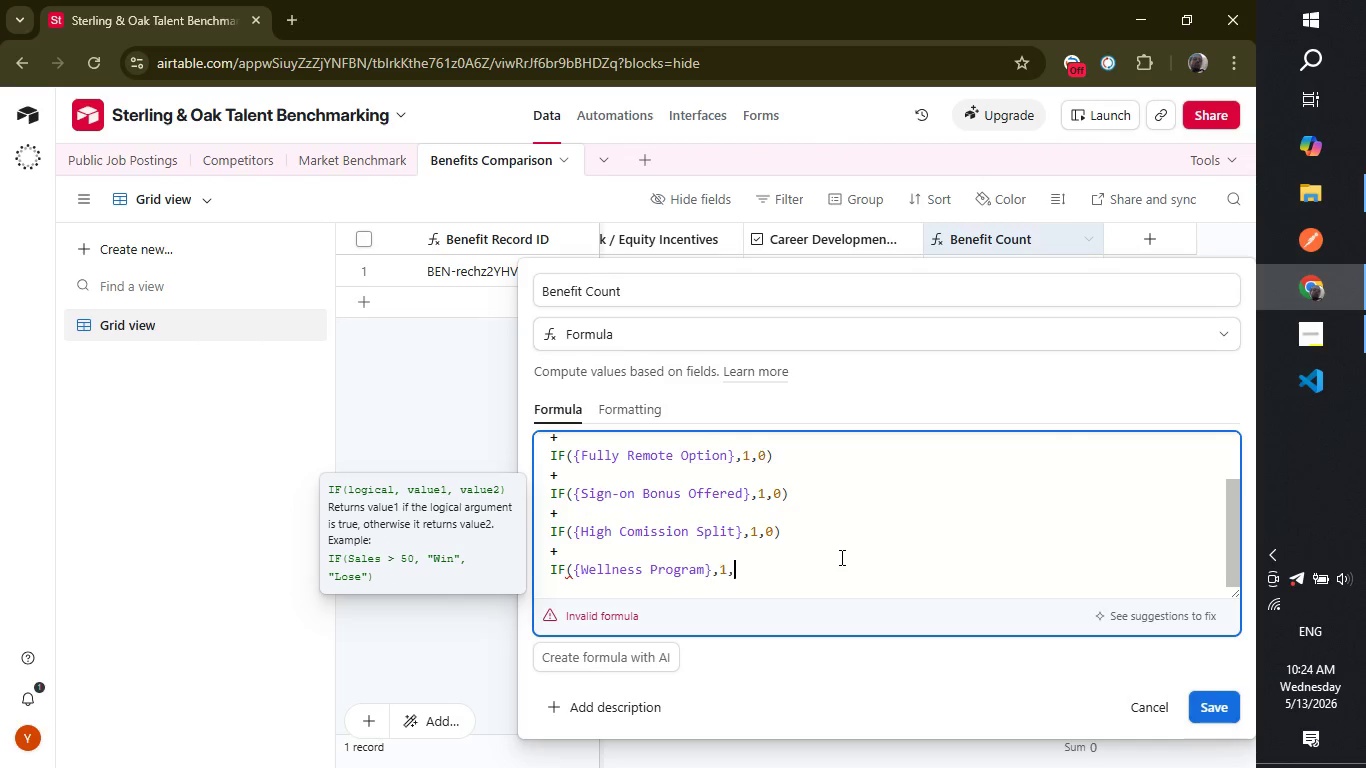 
key(Comma)
 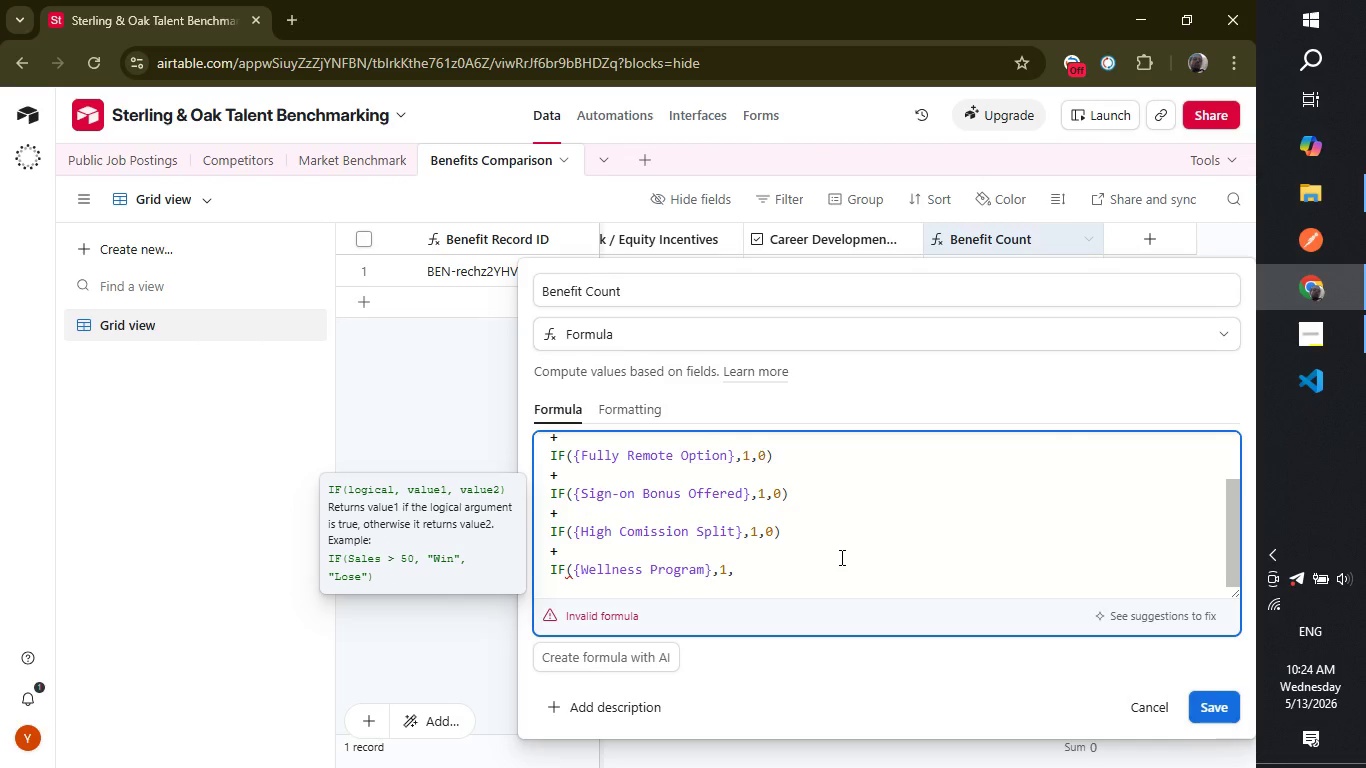 
key(0)
 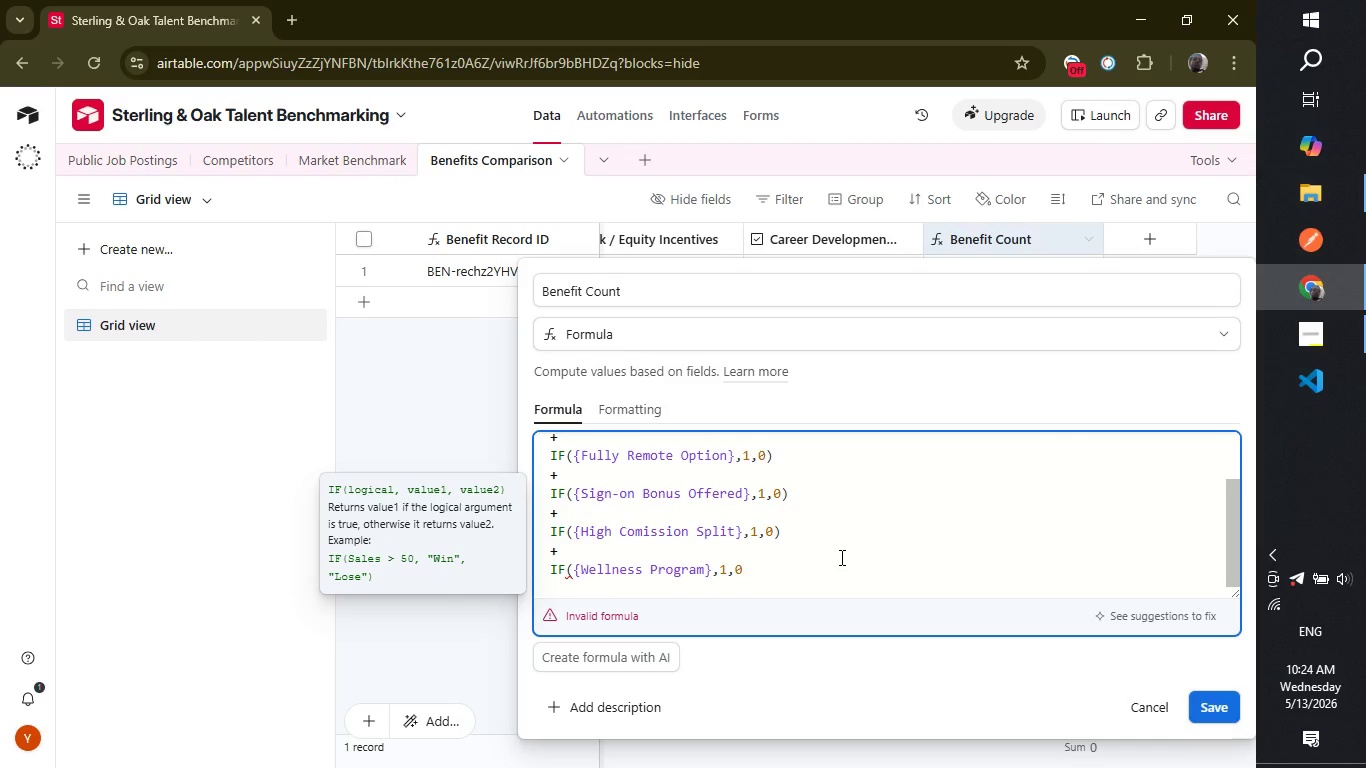 
key(Shift+ShiftLeft)
 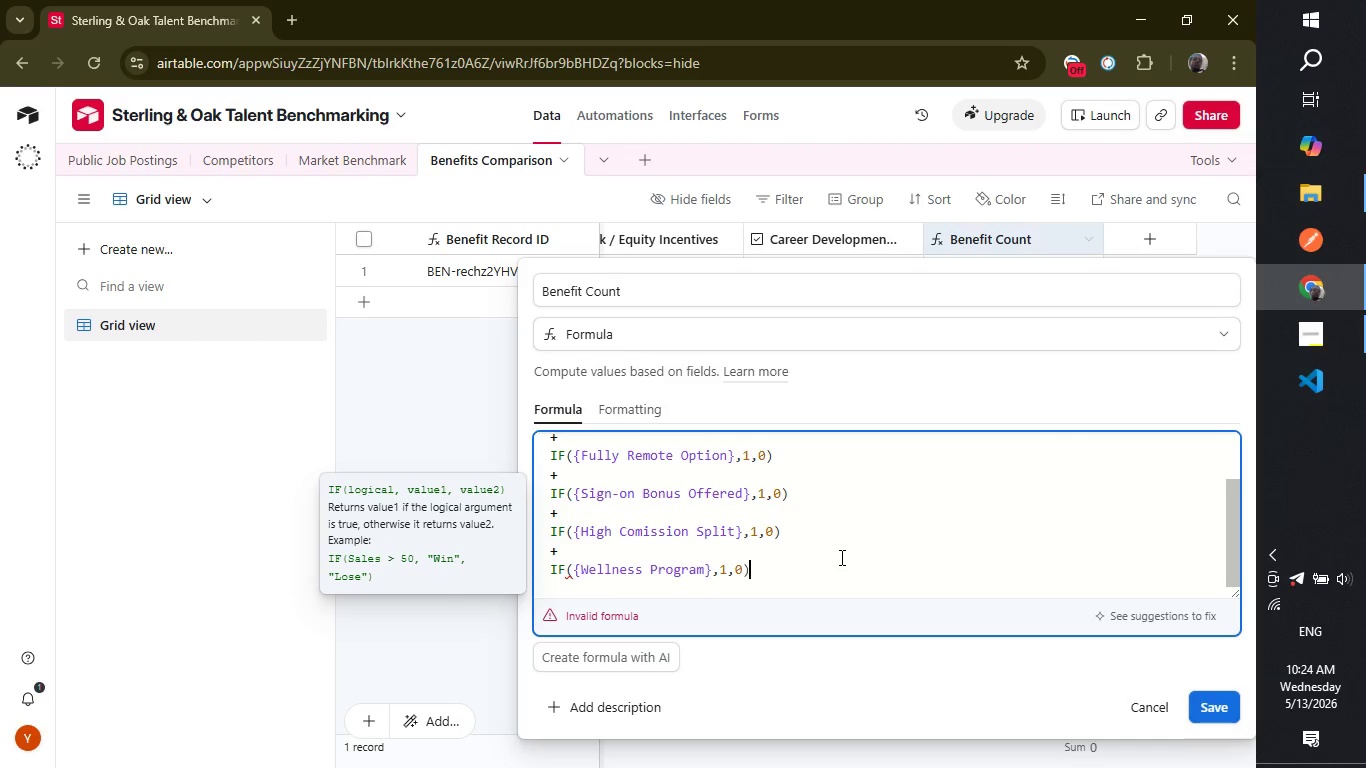 
key(Shift+0)
 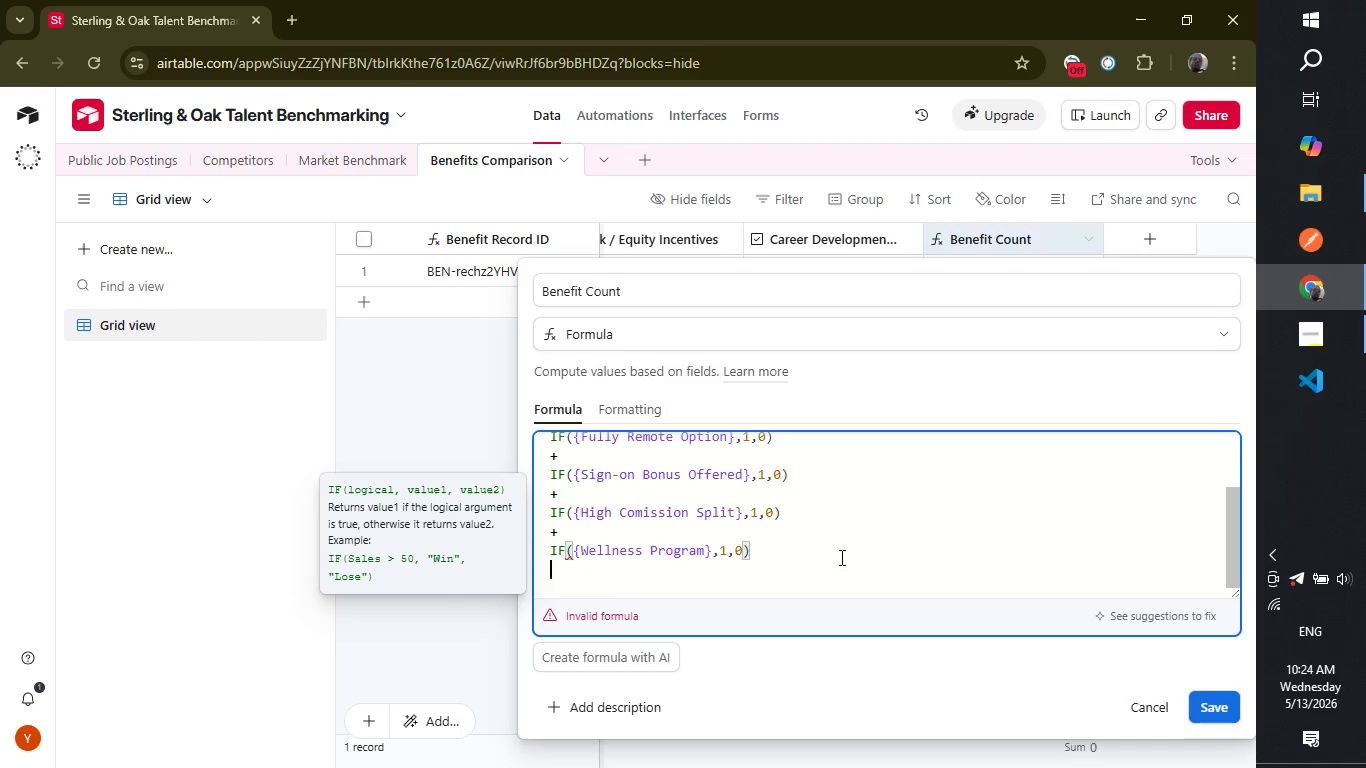 
key(Enter)
 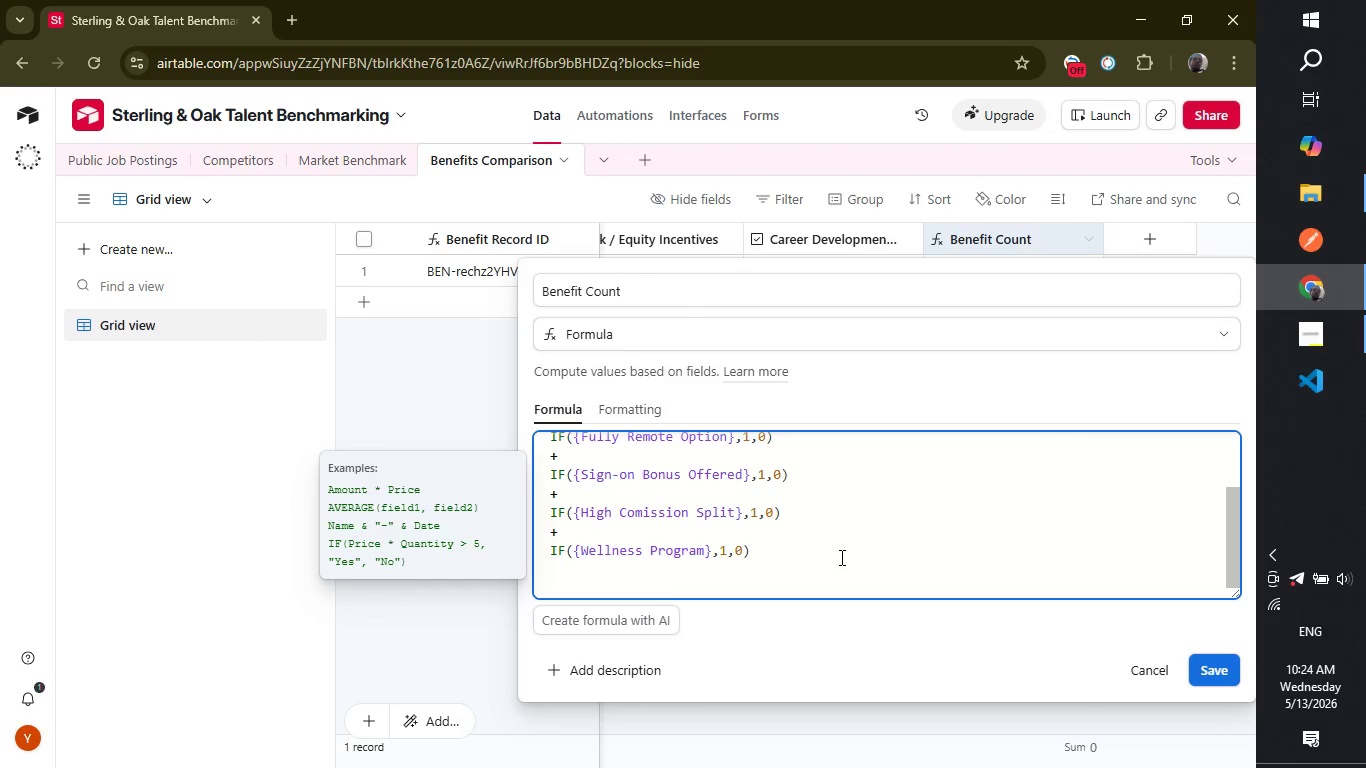 
key(Shift+ShiftLeft)
 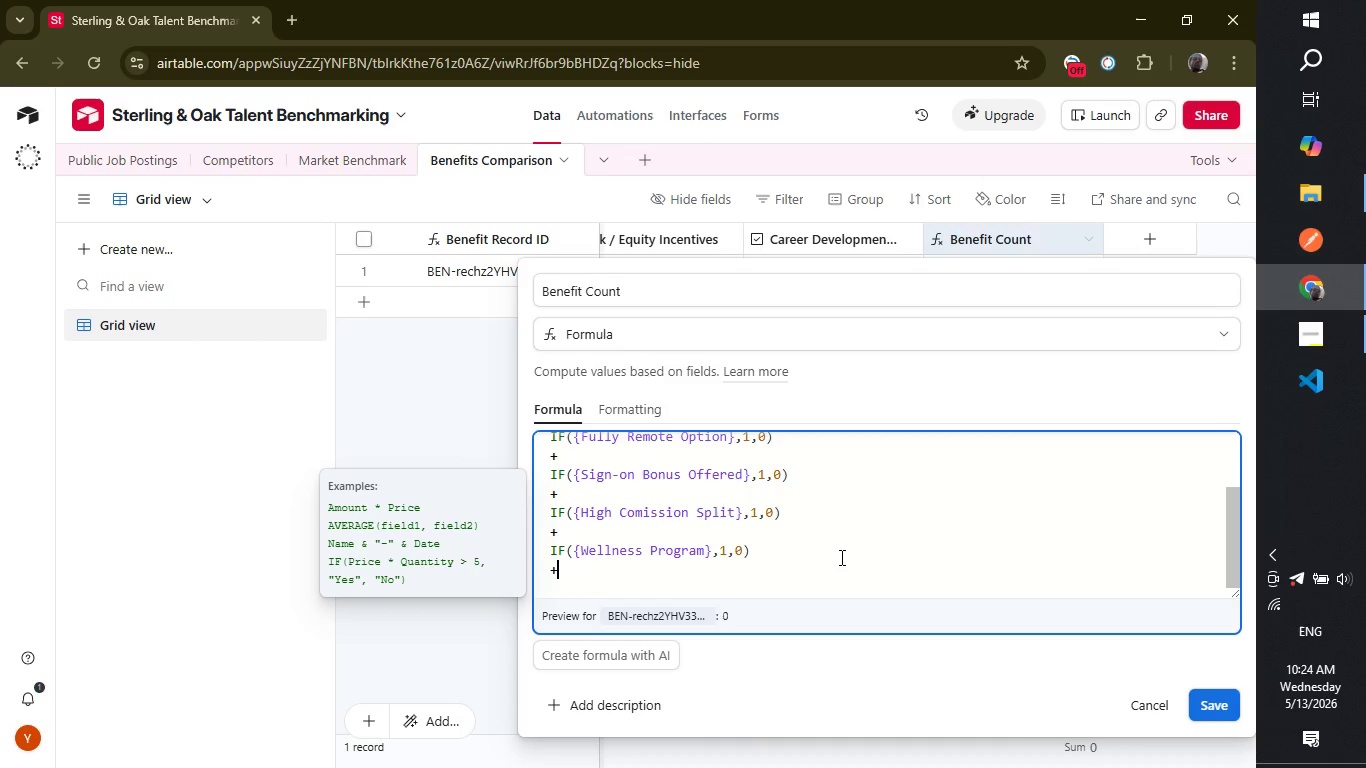 
key(Shift+Equal)
 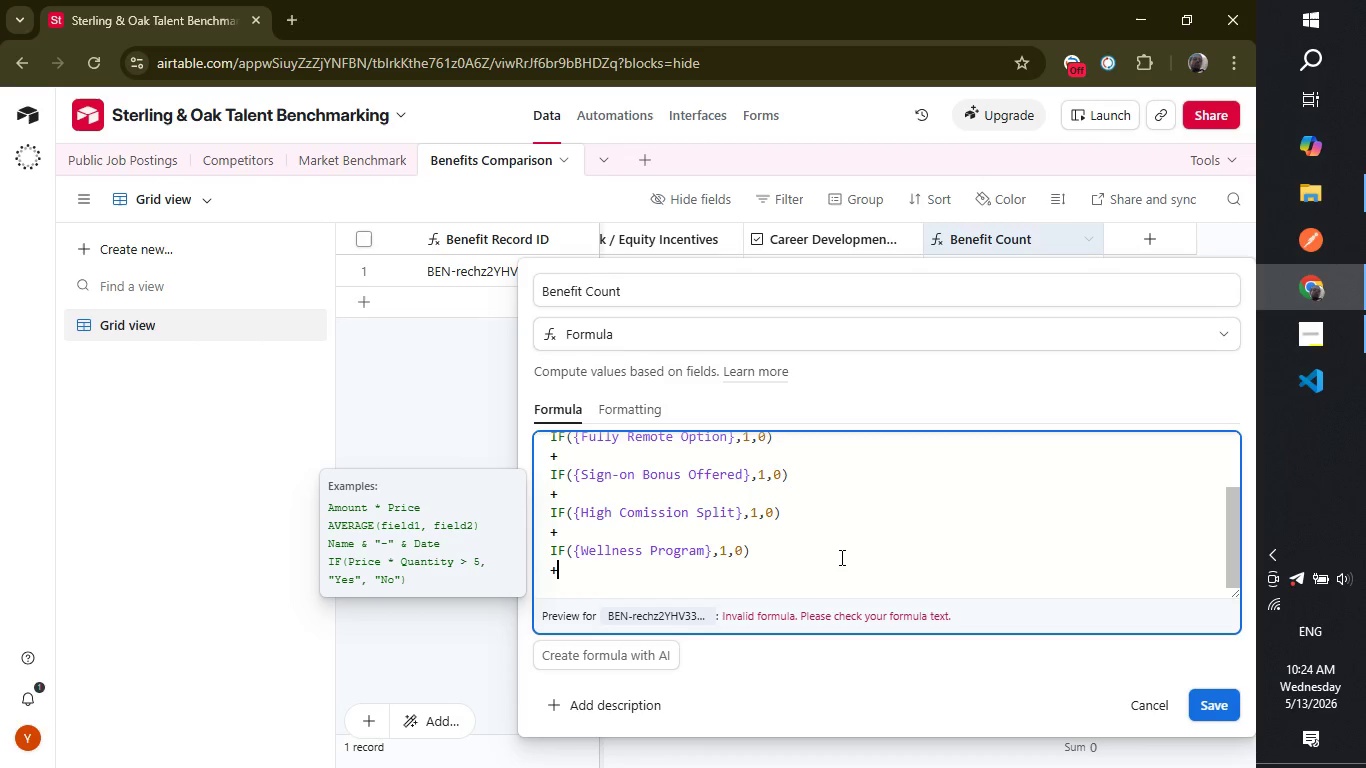 
key(Enter)
 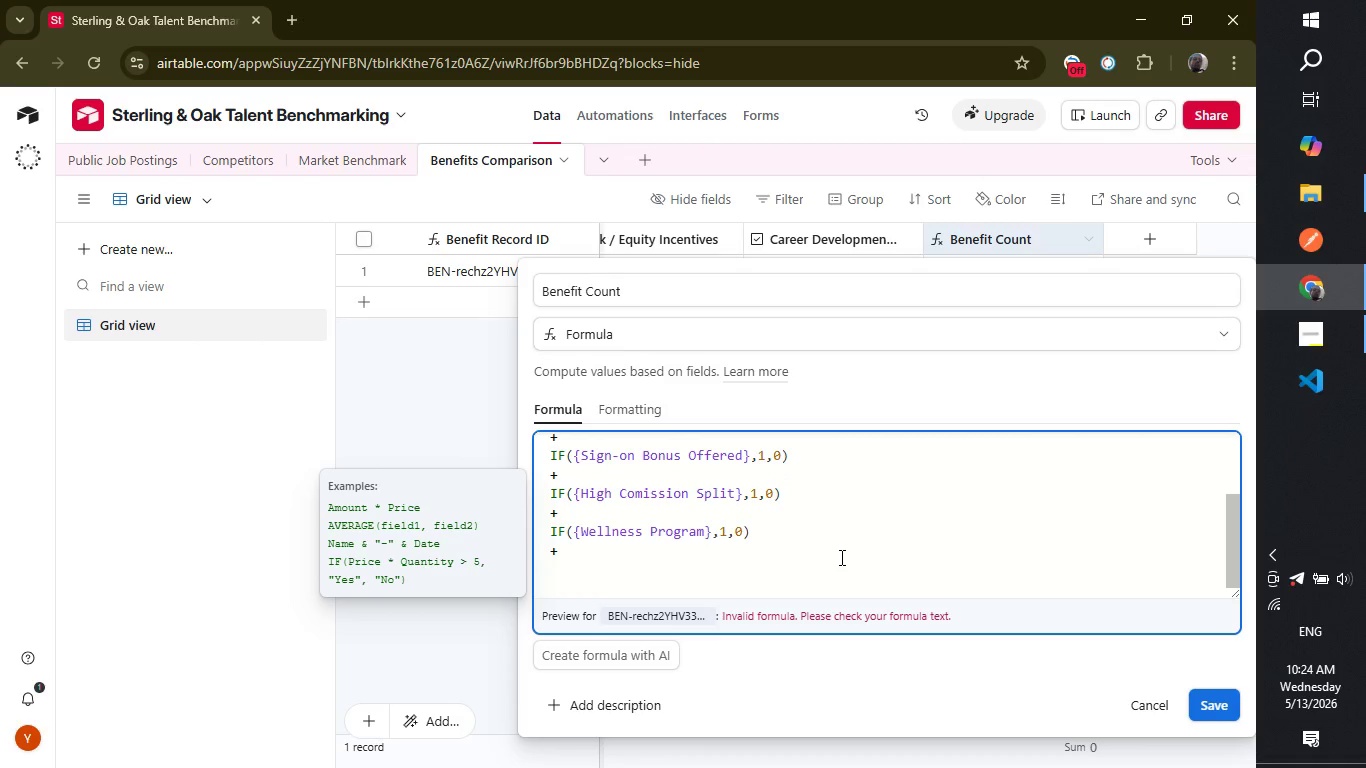 
type(if)
 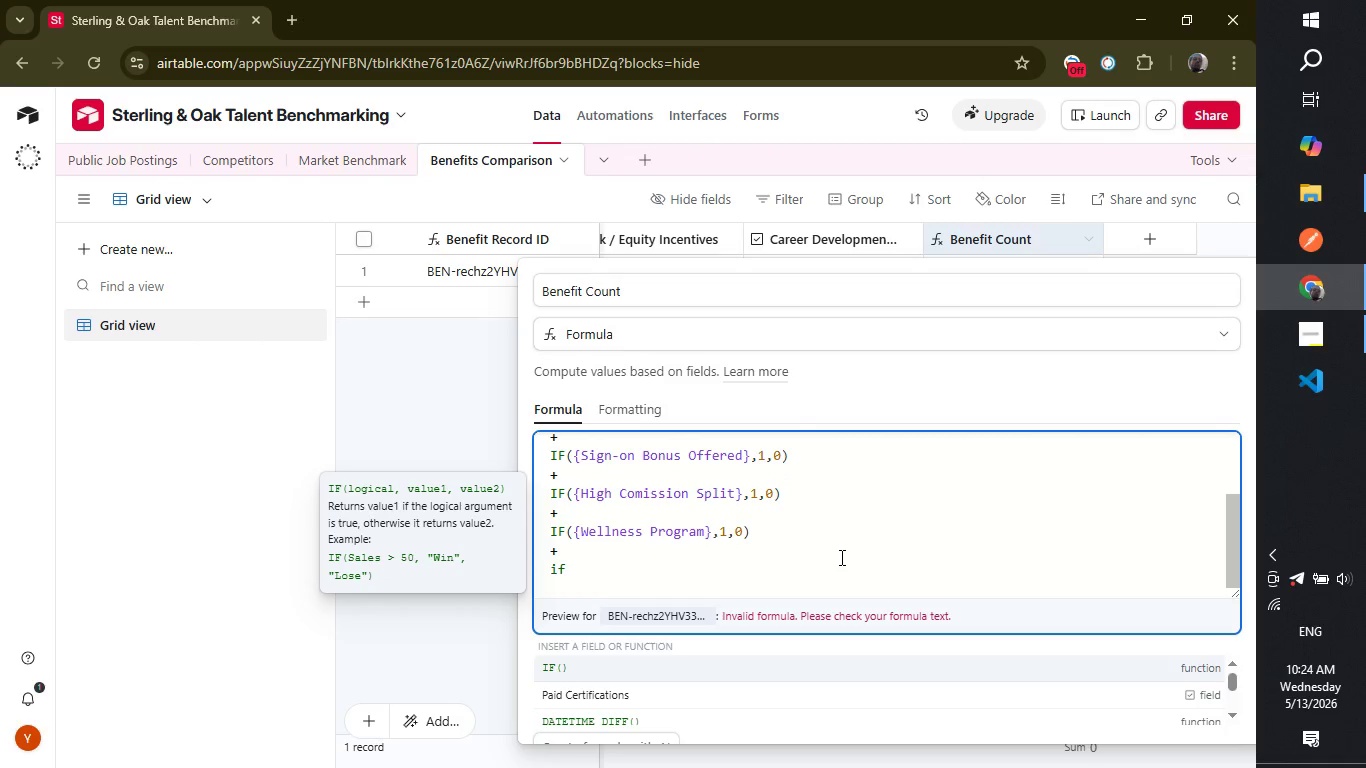 
key(Enter)
 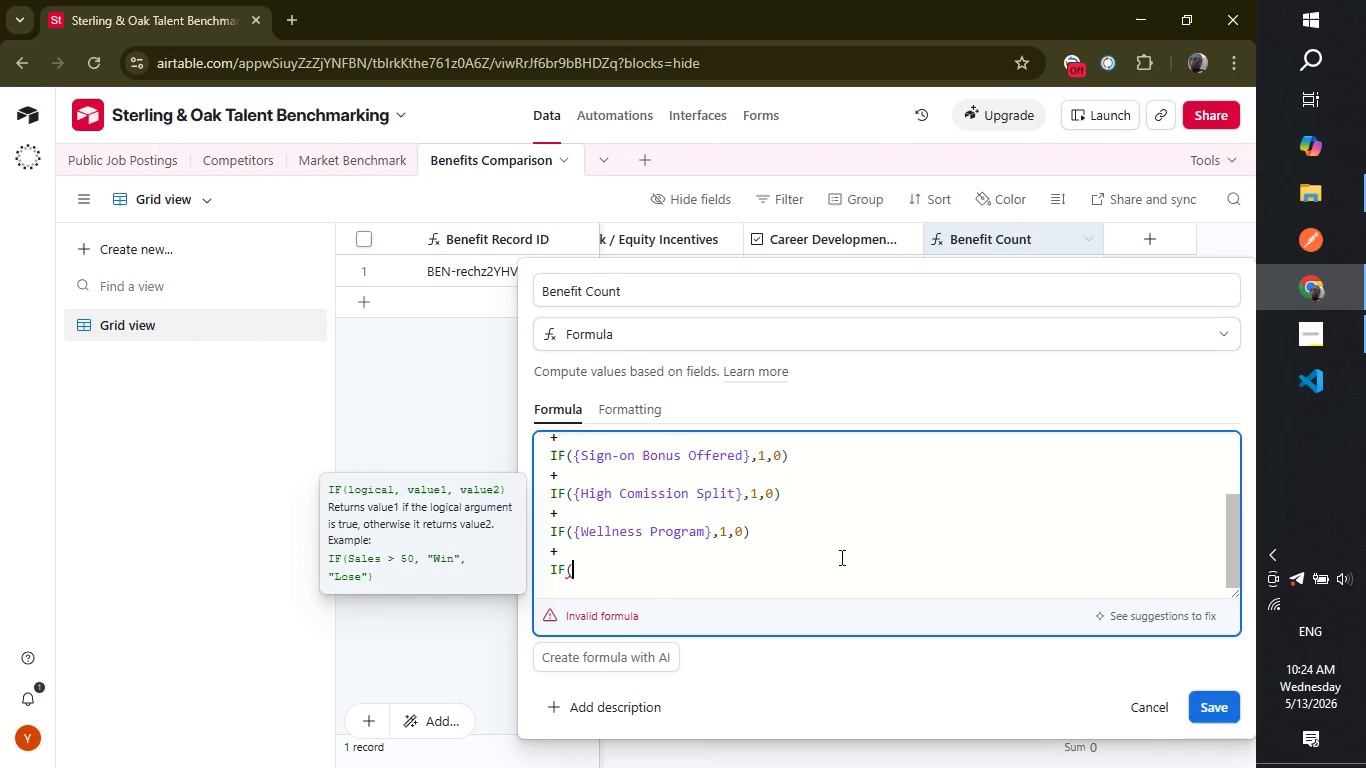 
type(401)
 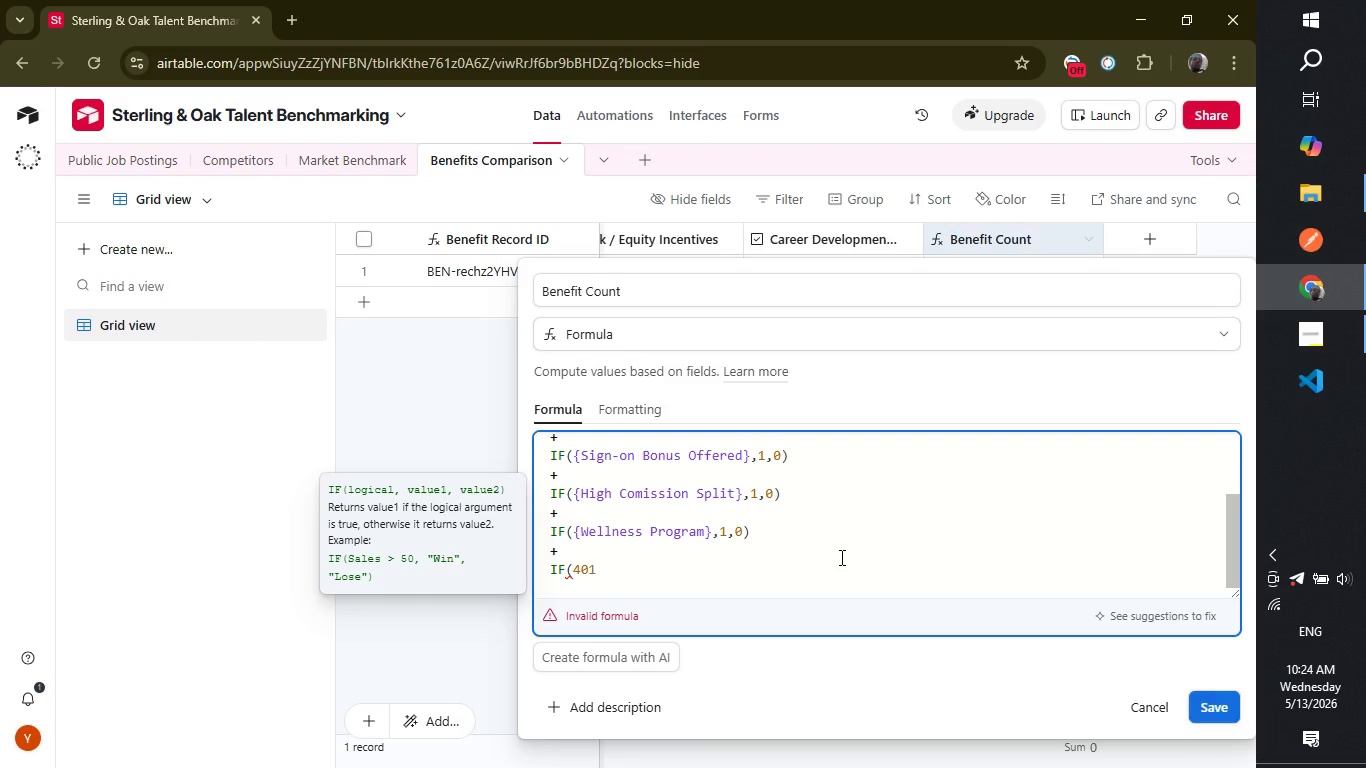 
wait(9.38)
 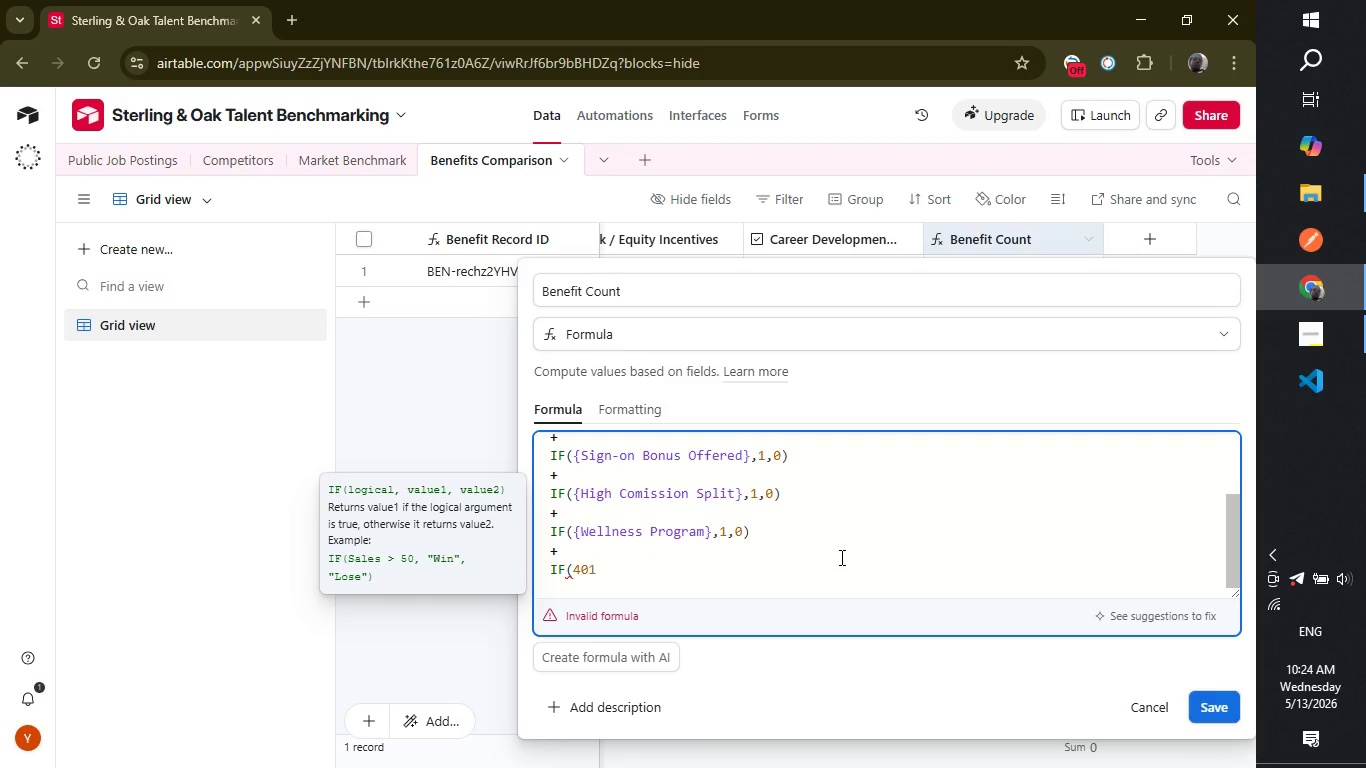 
key(Backspace)
key(Backspace)
key(Backspace)
type({a)
key(Backspace)
type(40)
 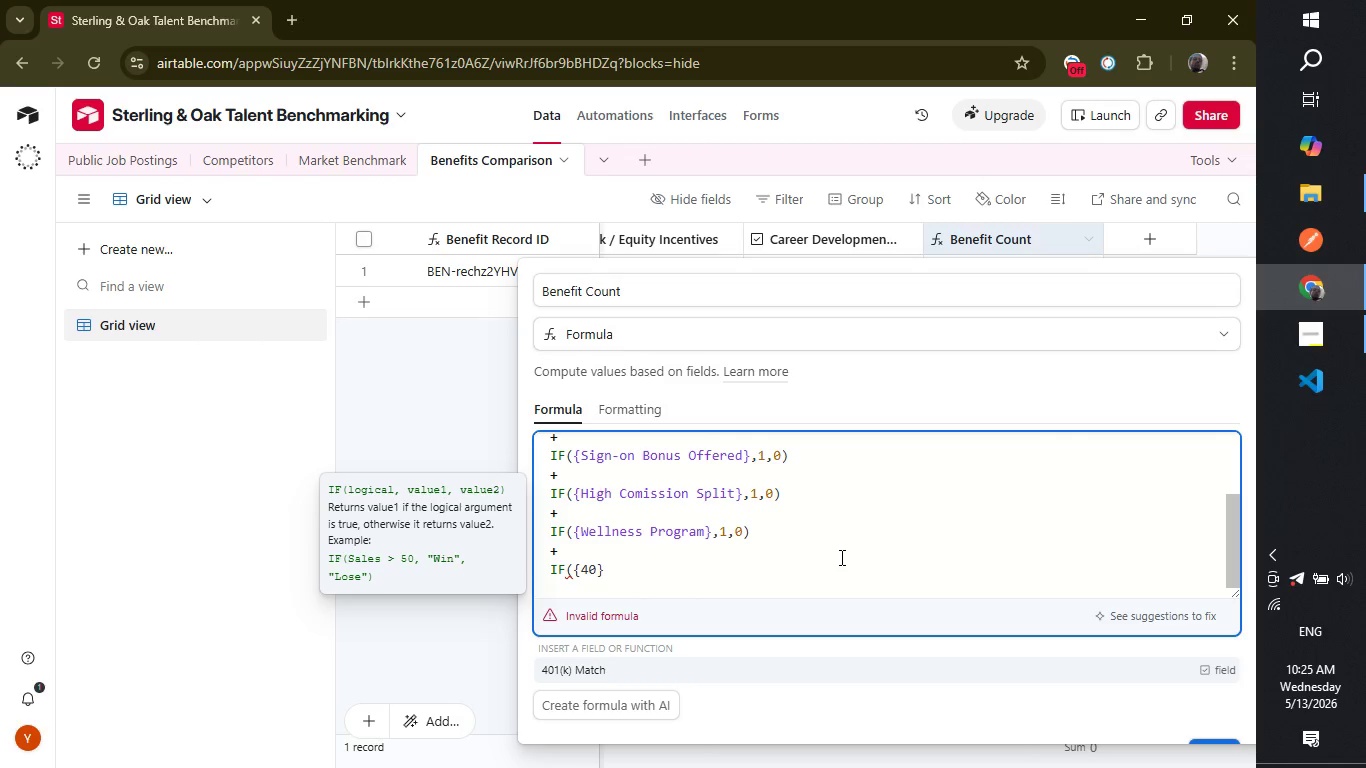 
key(Enter)
 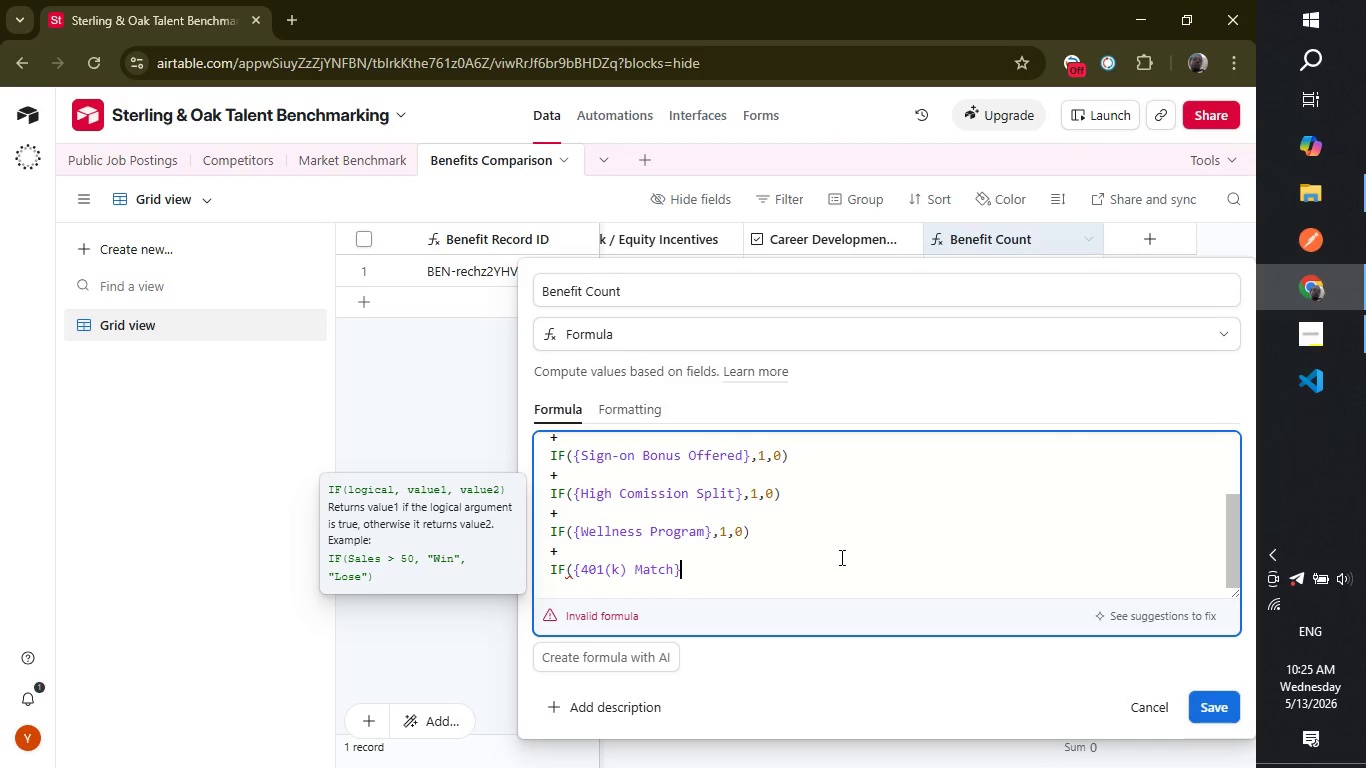 
key(Comma)
 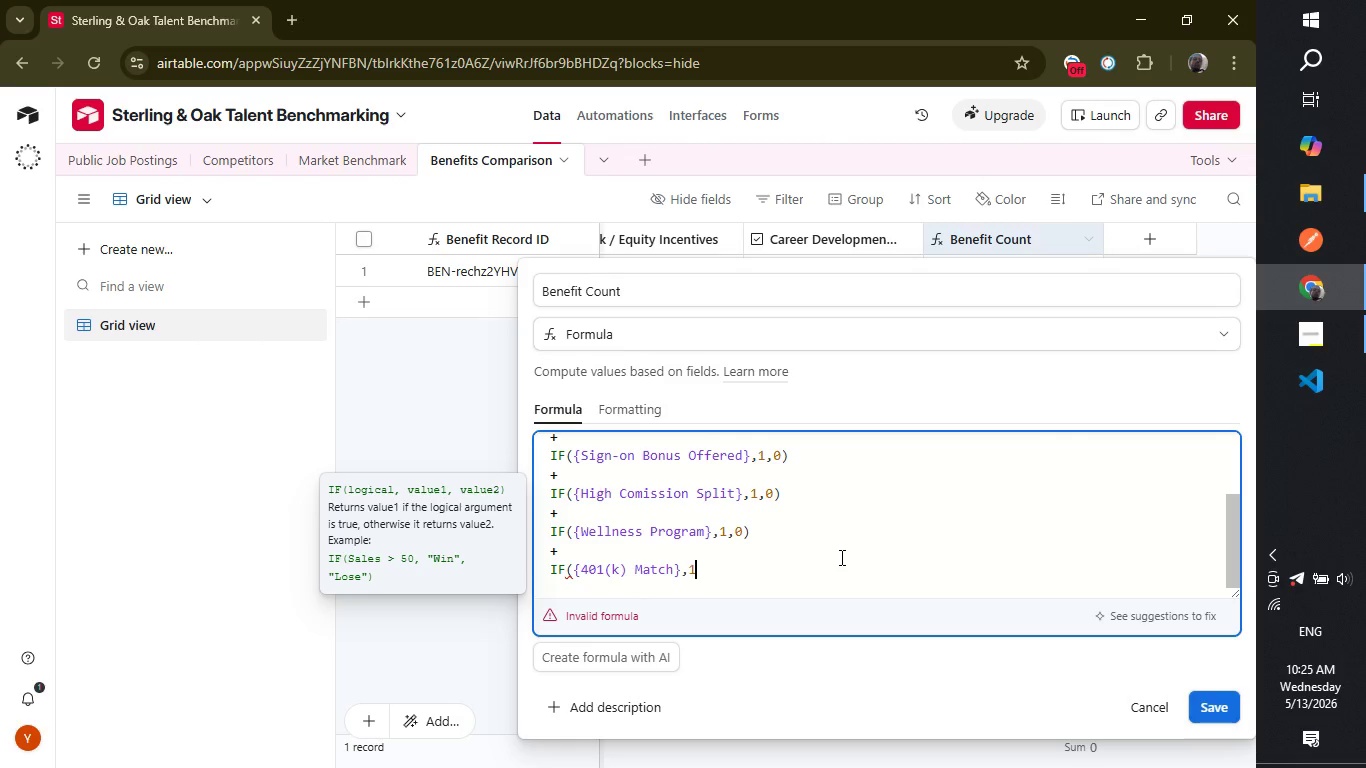 
key(1)
 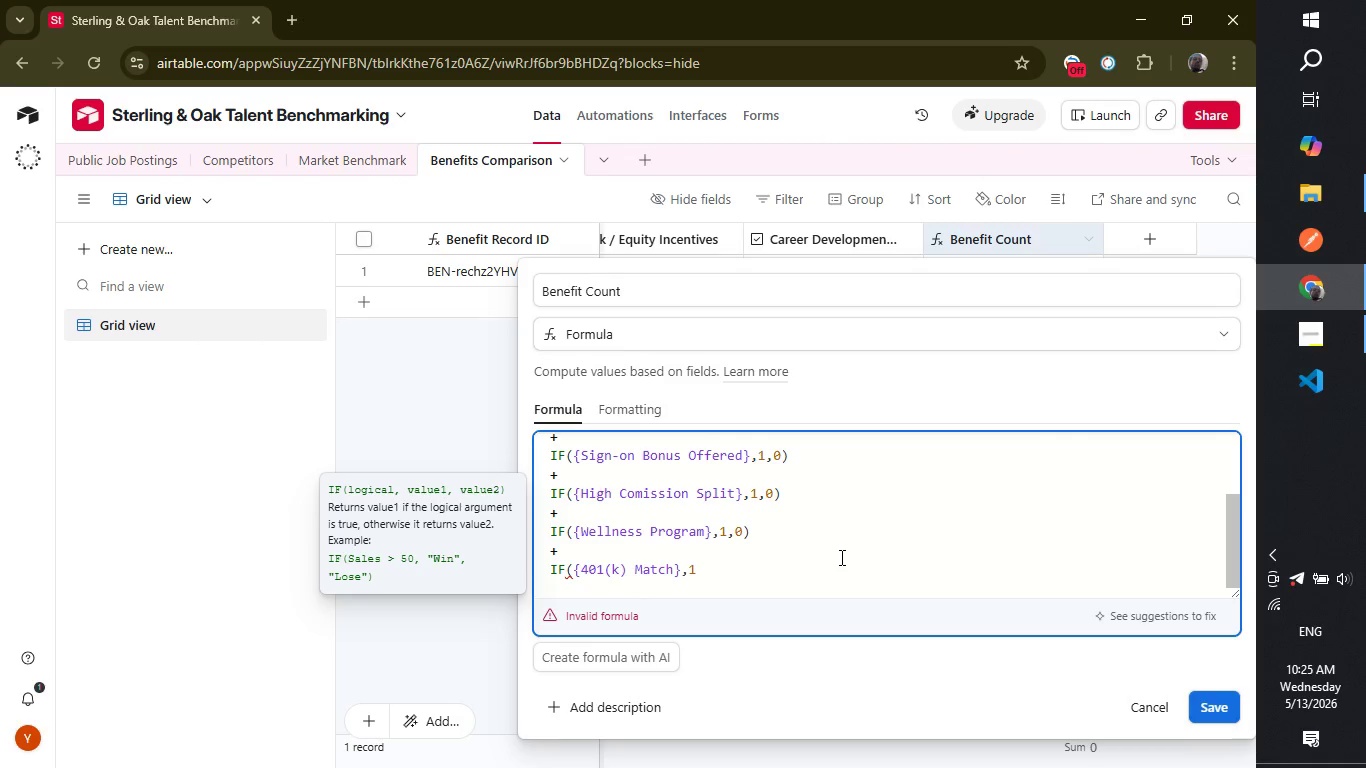 
key(Comma)
 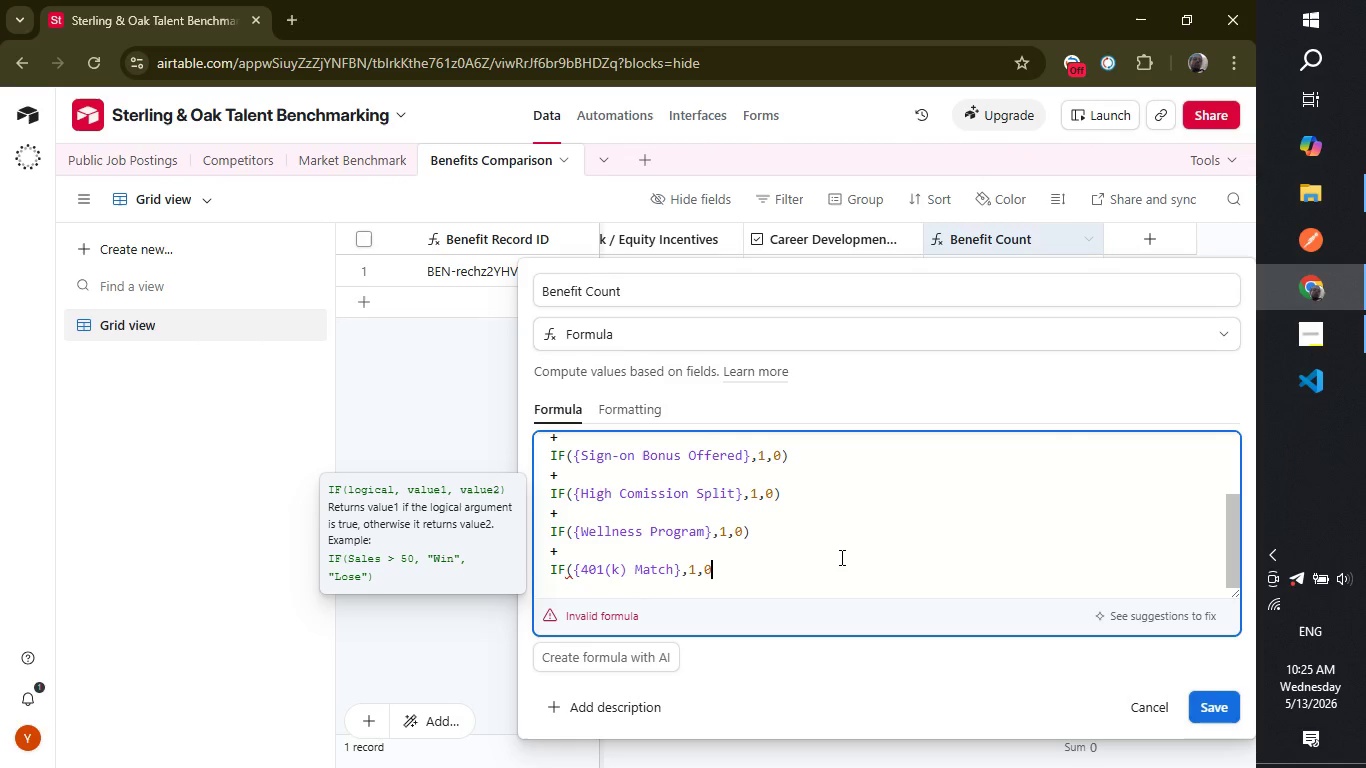 
key(0)
 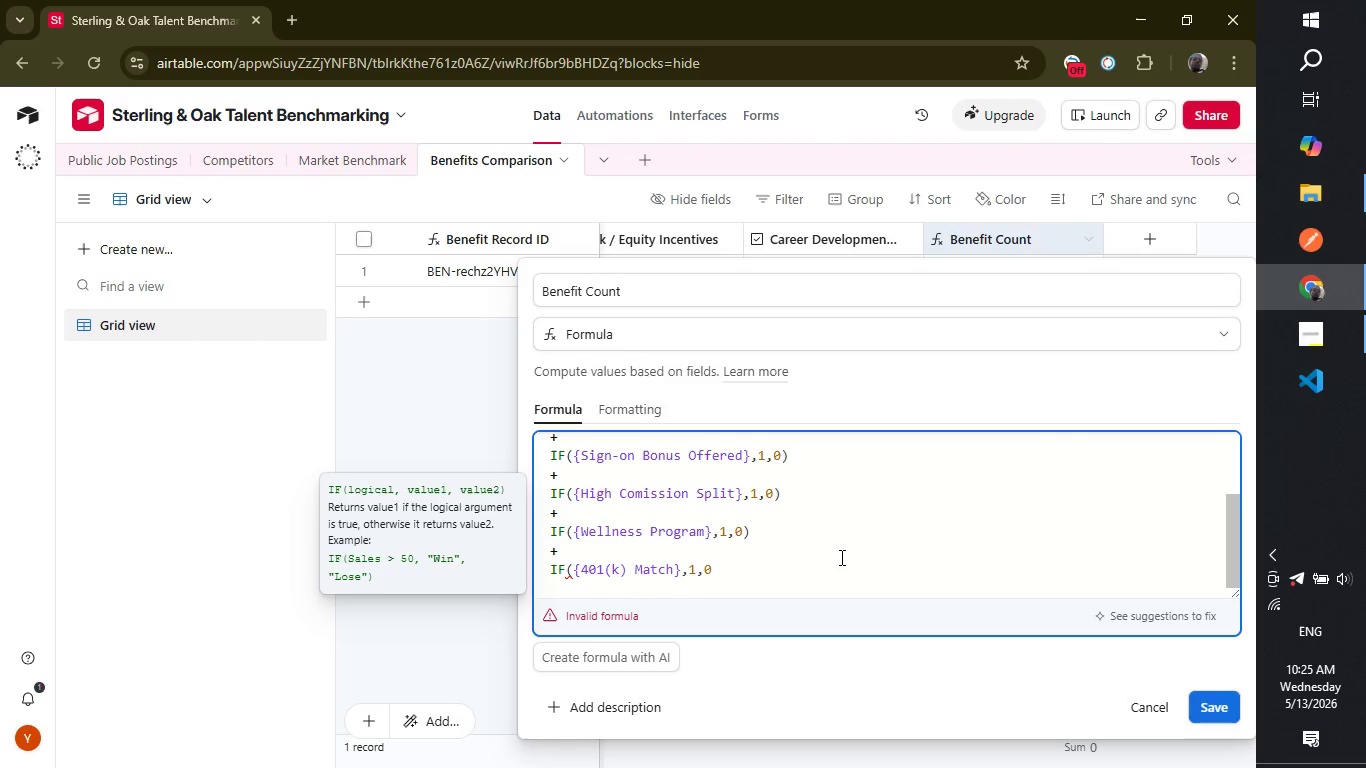 
key(Shift+ShiftLeft)
 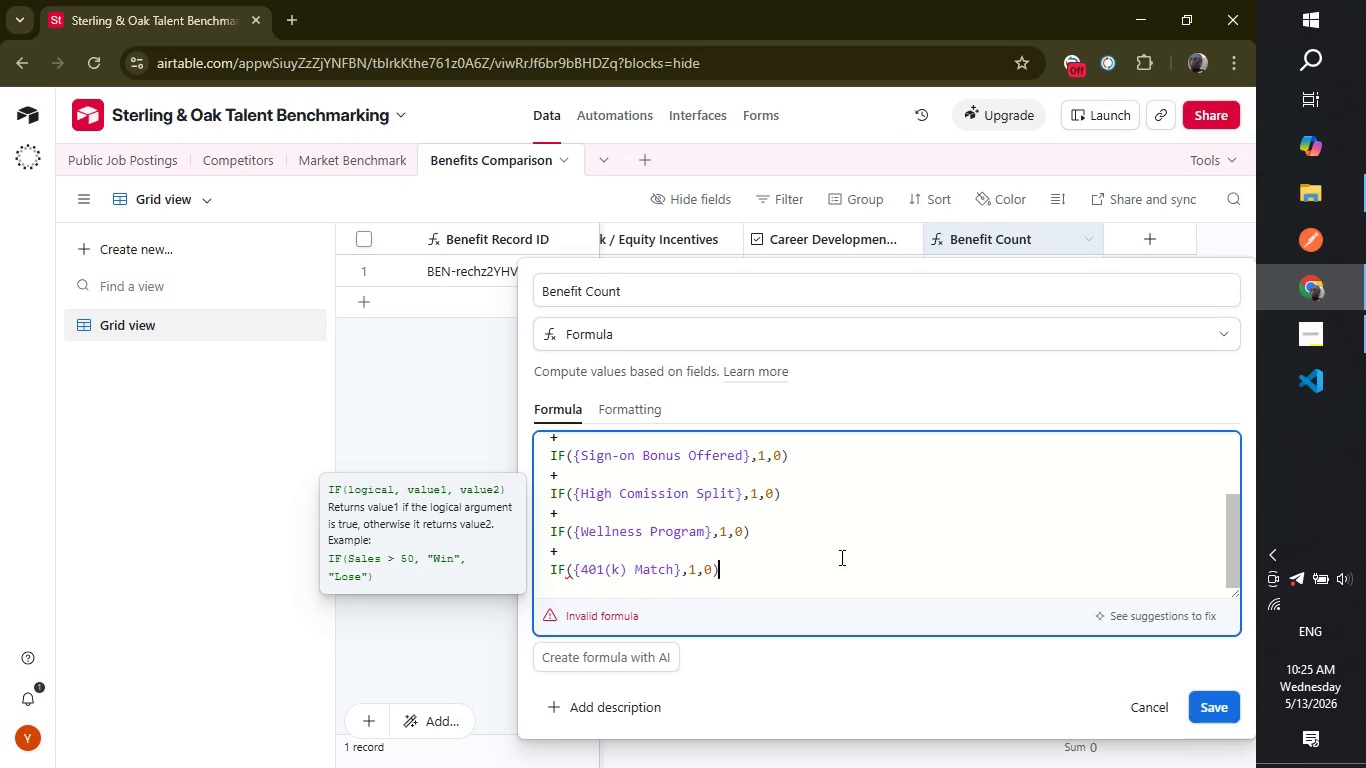 
key(Shift+0)
 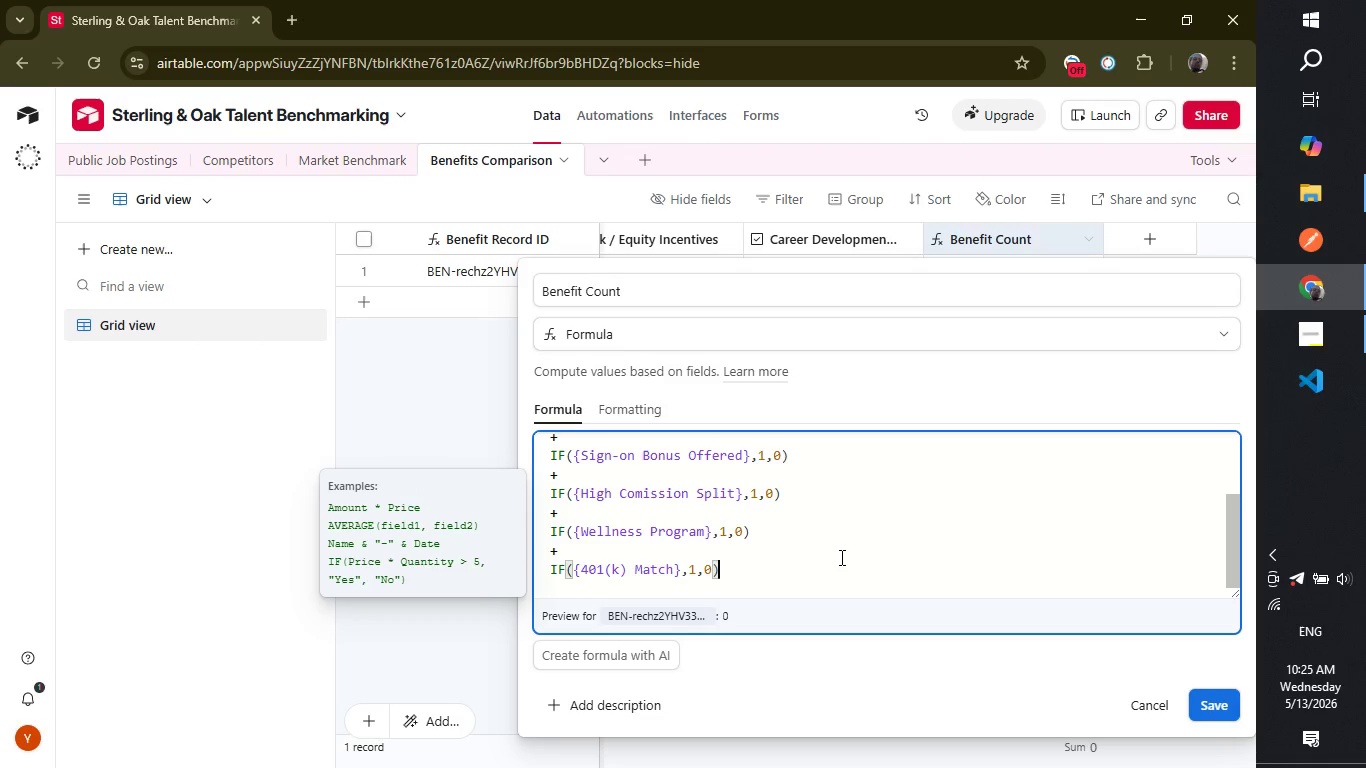 
key(Enter)
 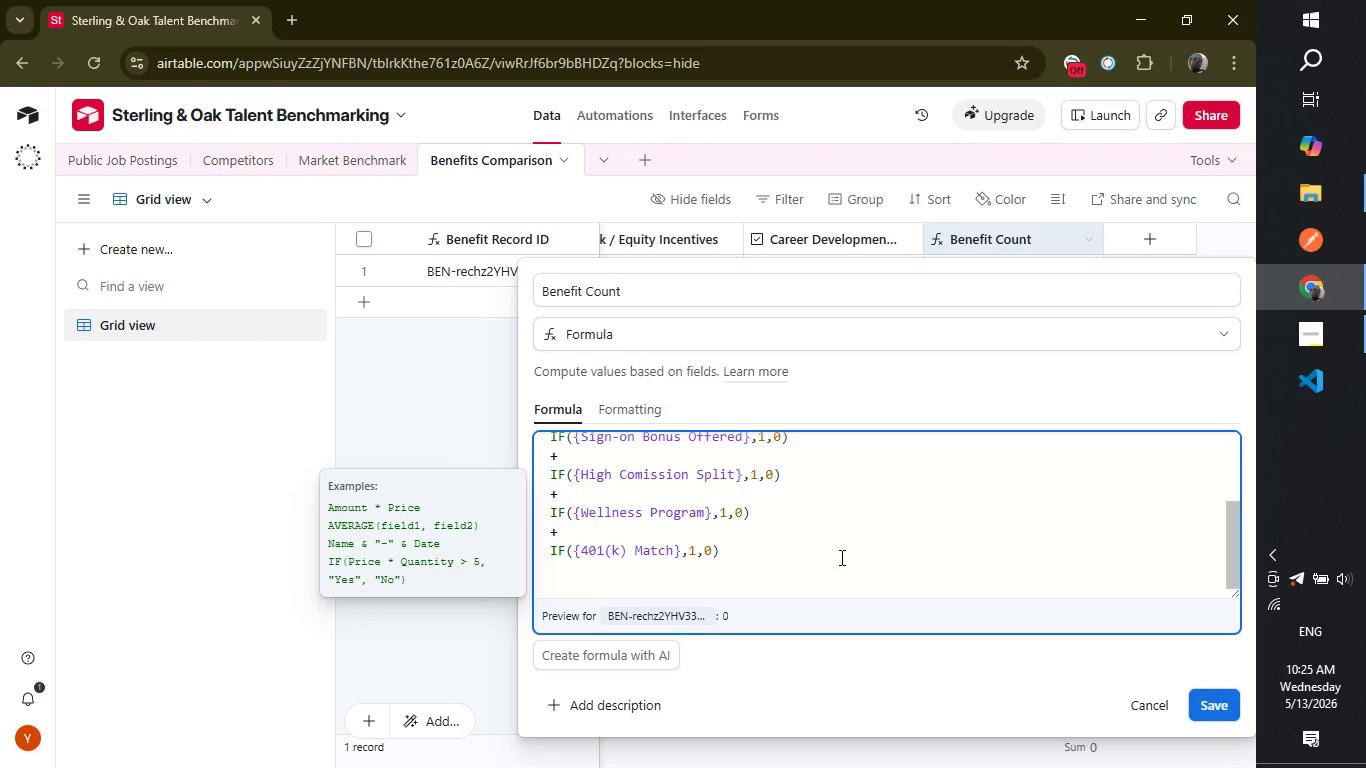 
key(Shift+Equal)
 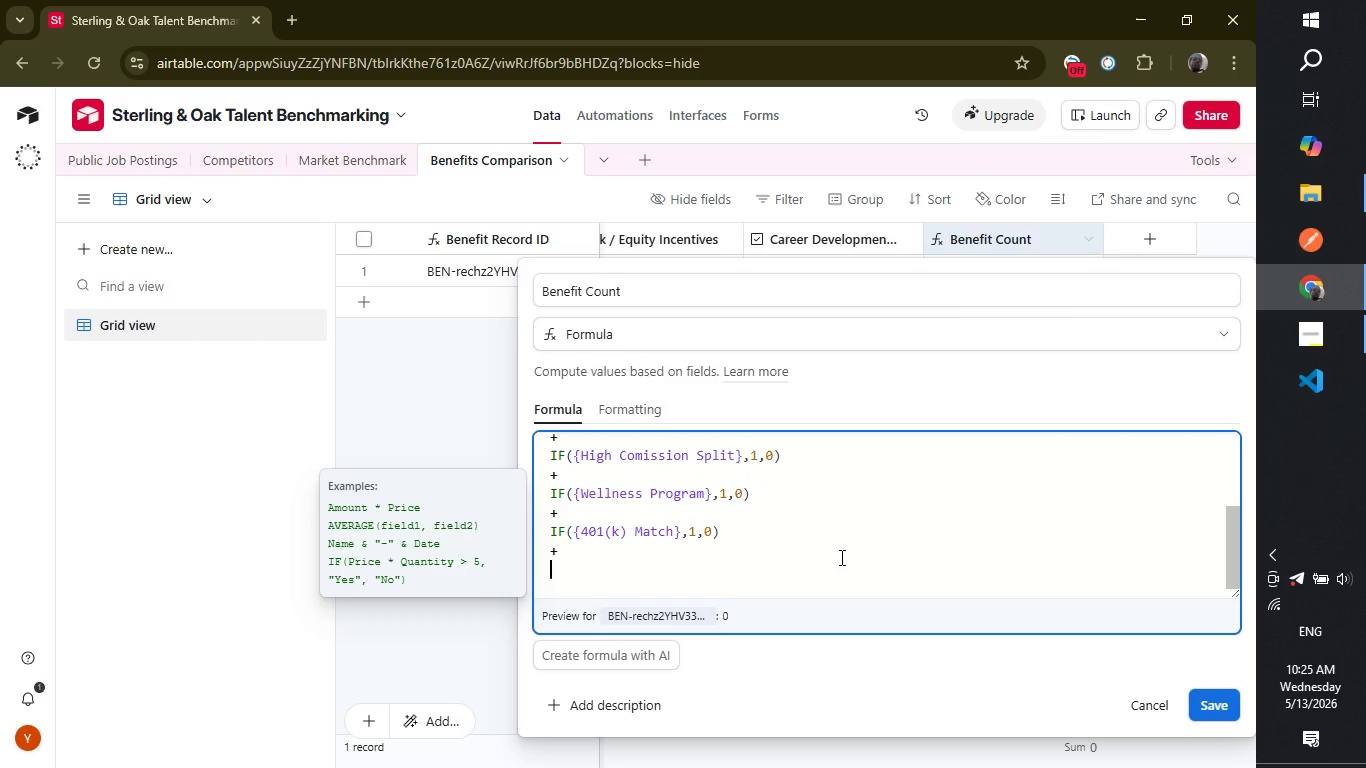 
key(Enter)
 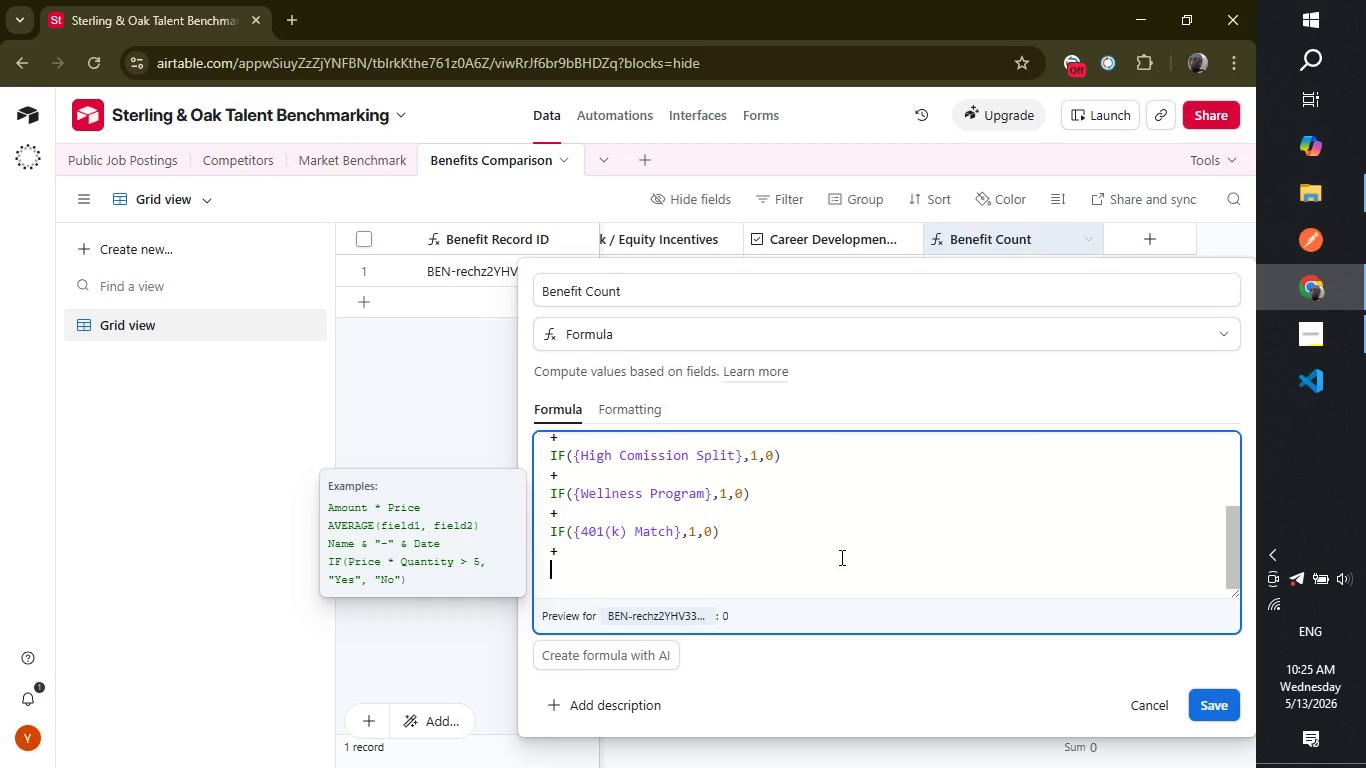 
type(if)
 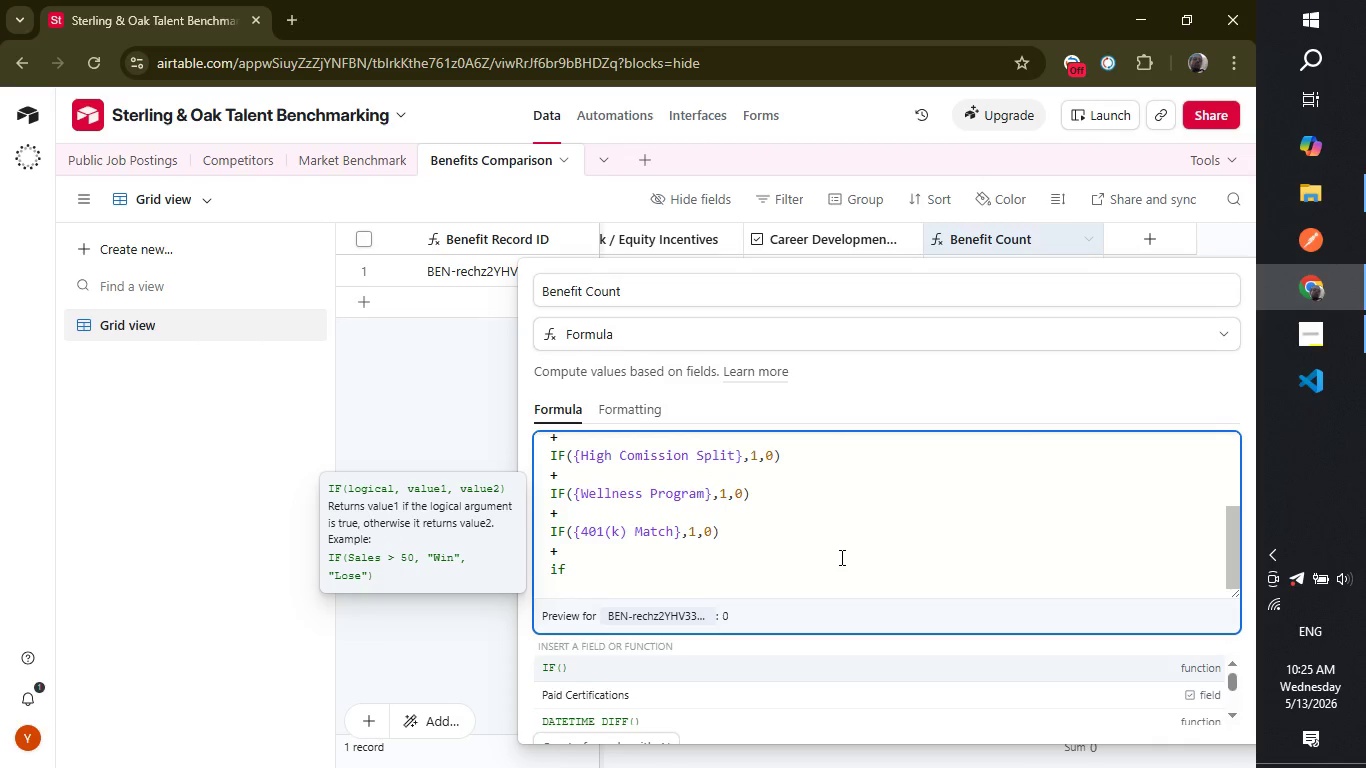 
key(Enter)
 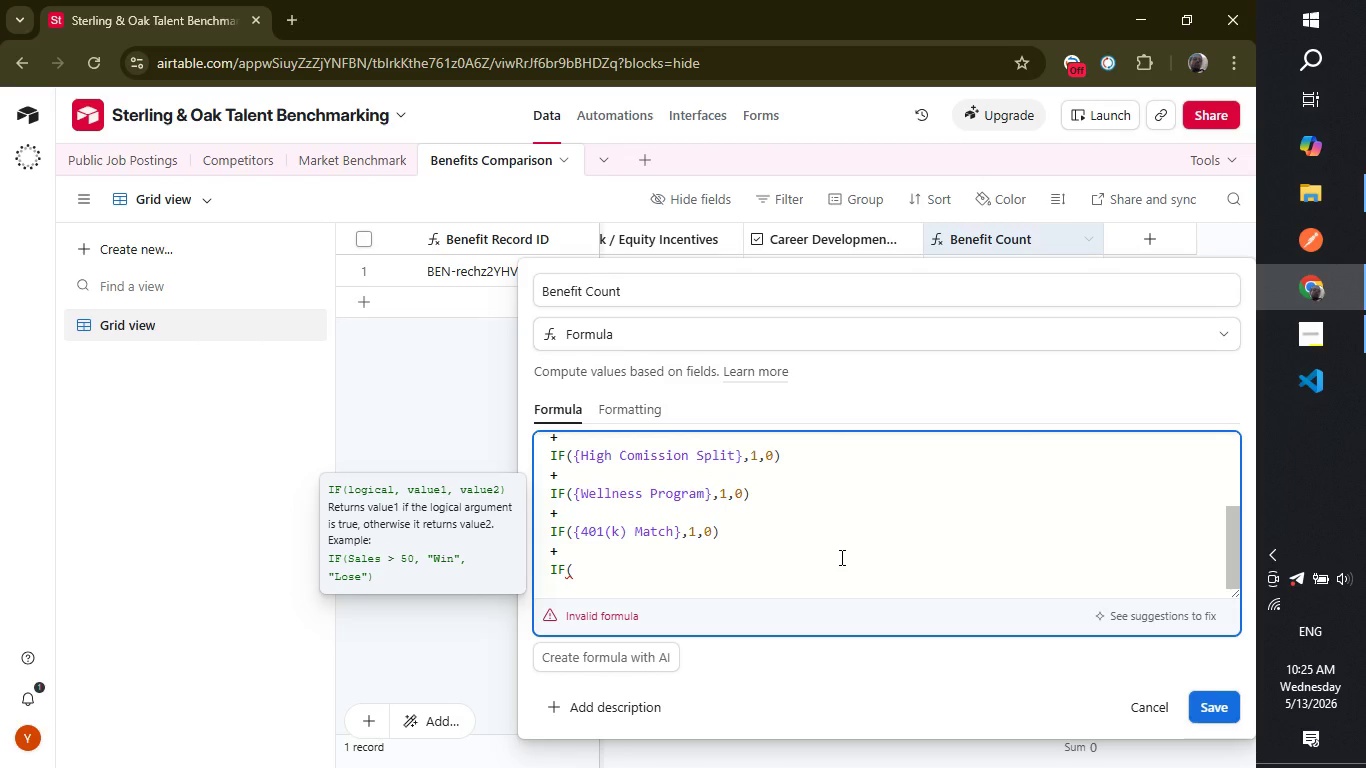 
type(paid)
 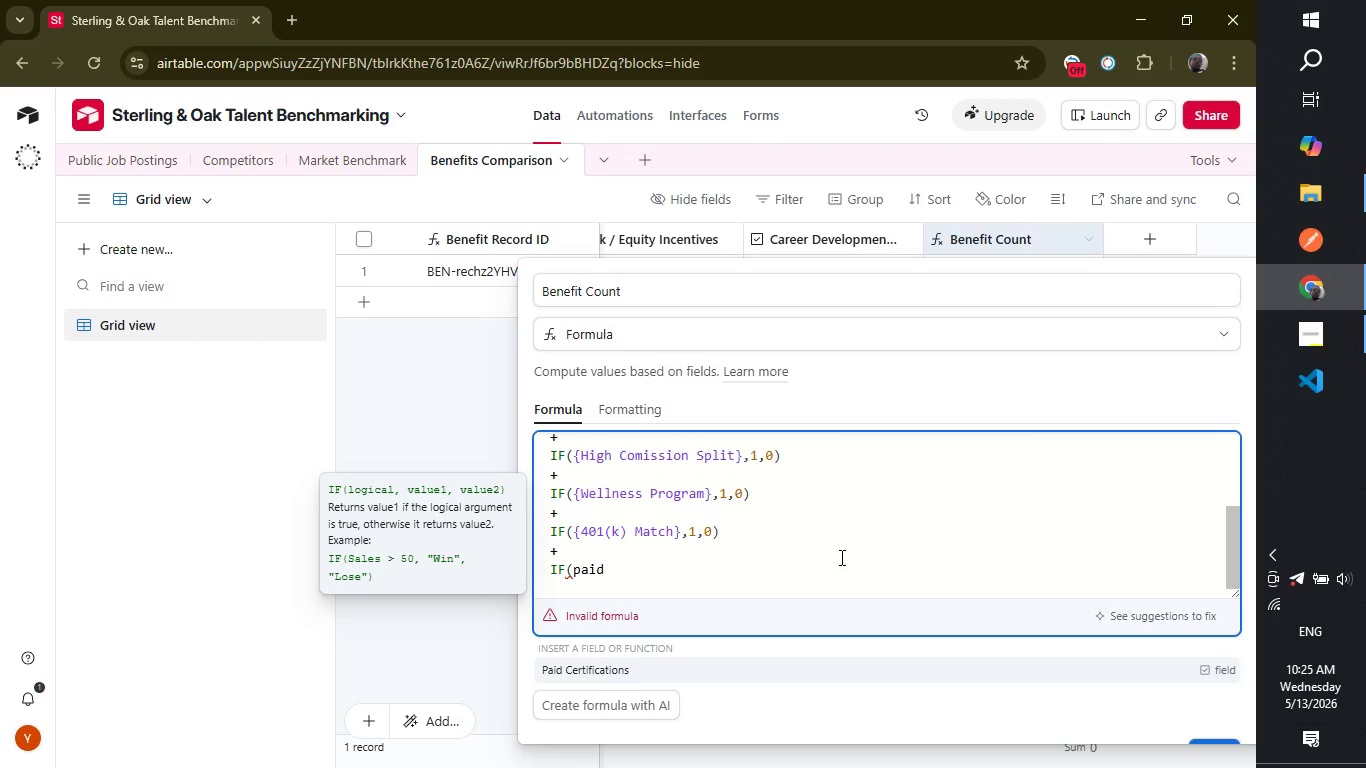 
key(Enter)
 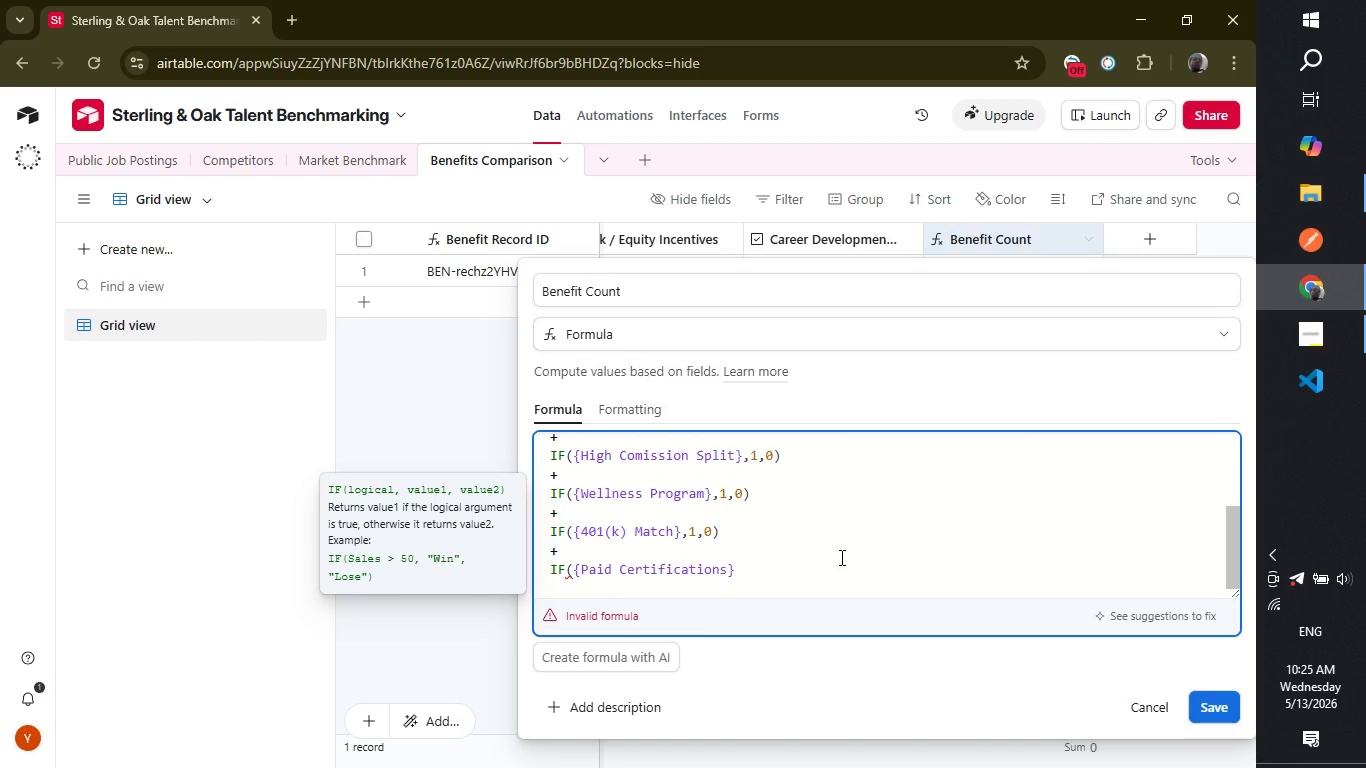 
key(Comma)
 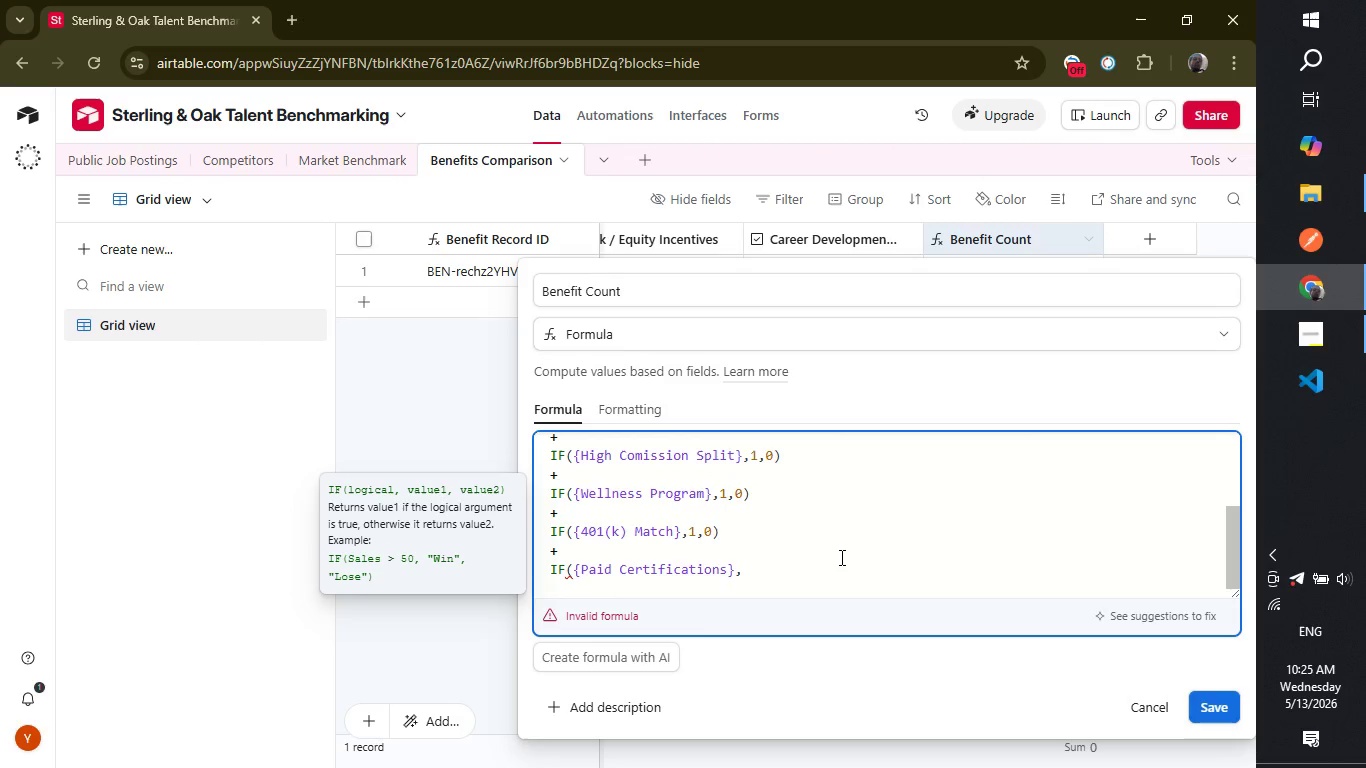 
key(1)
 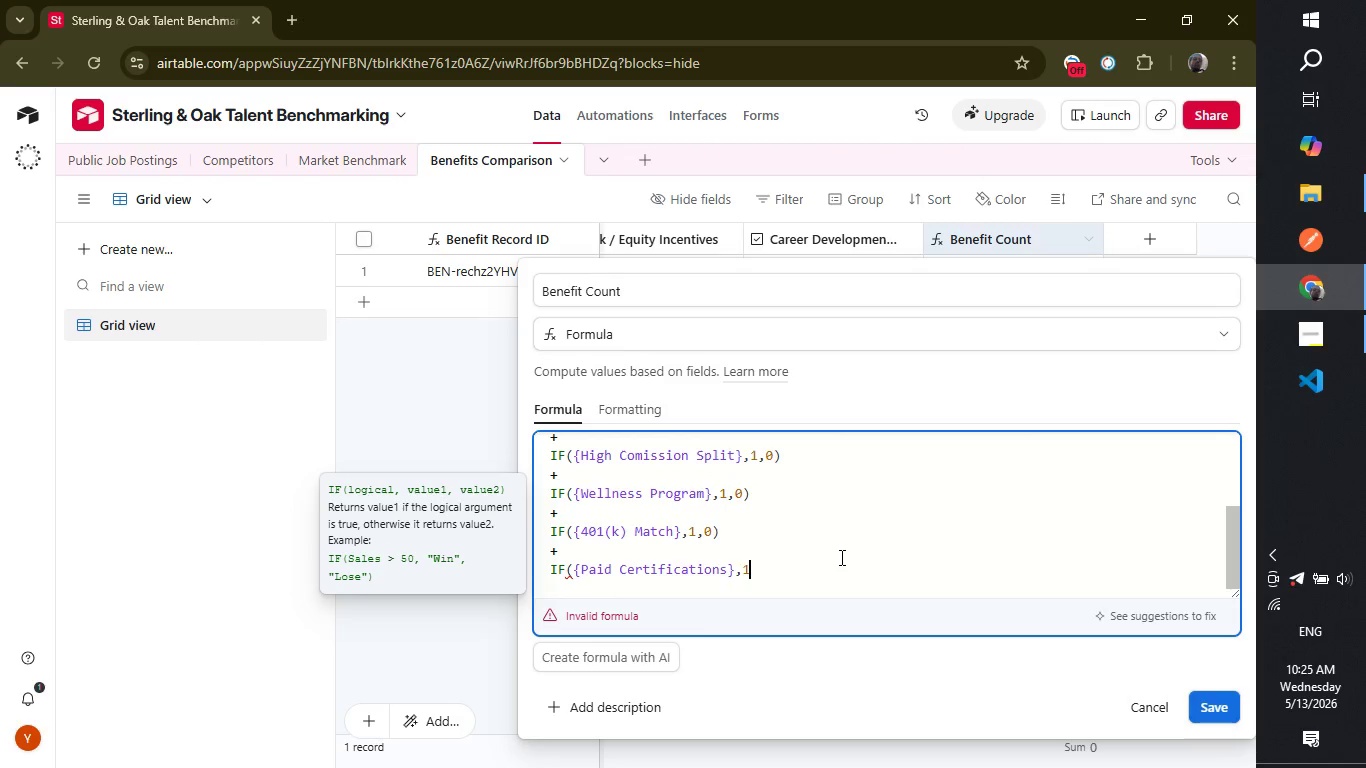 
key(Comma)
 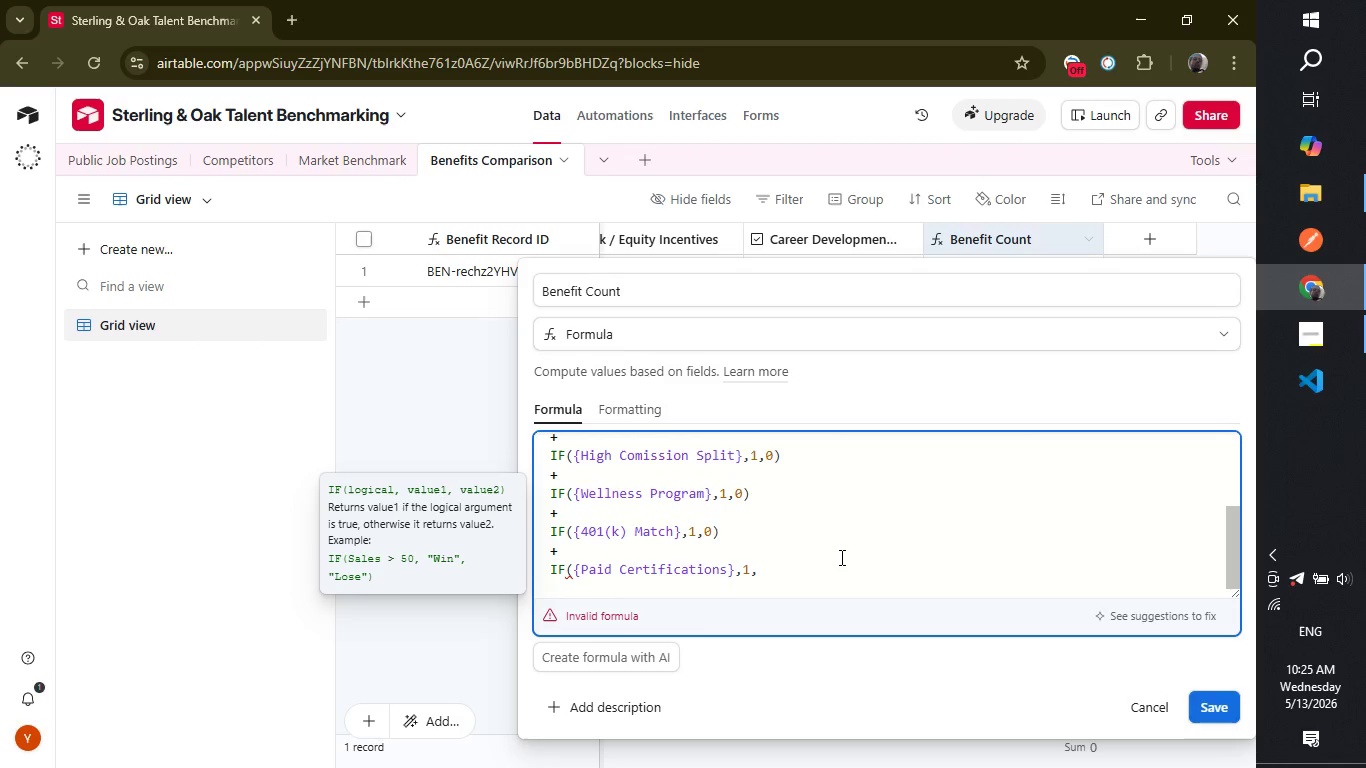 
key(0)
 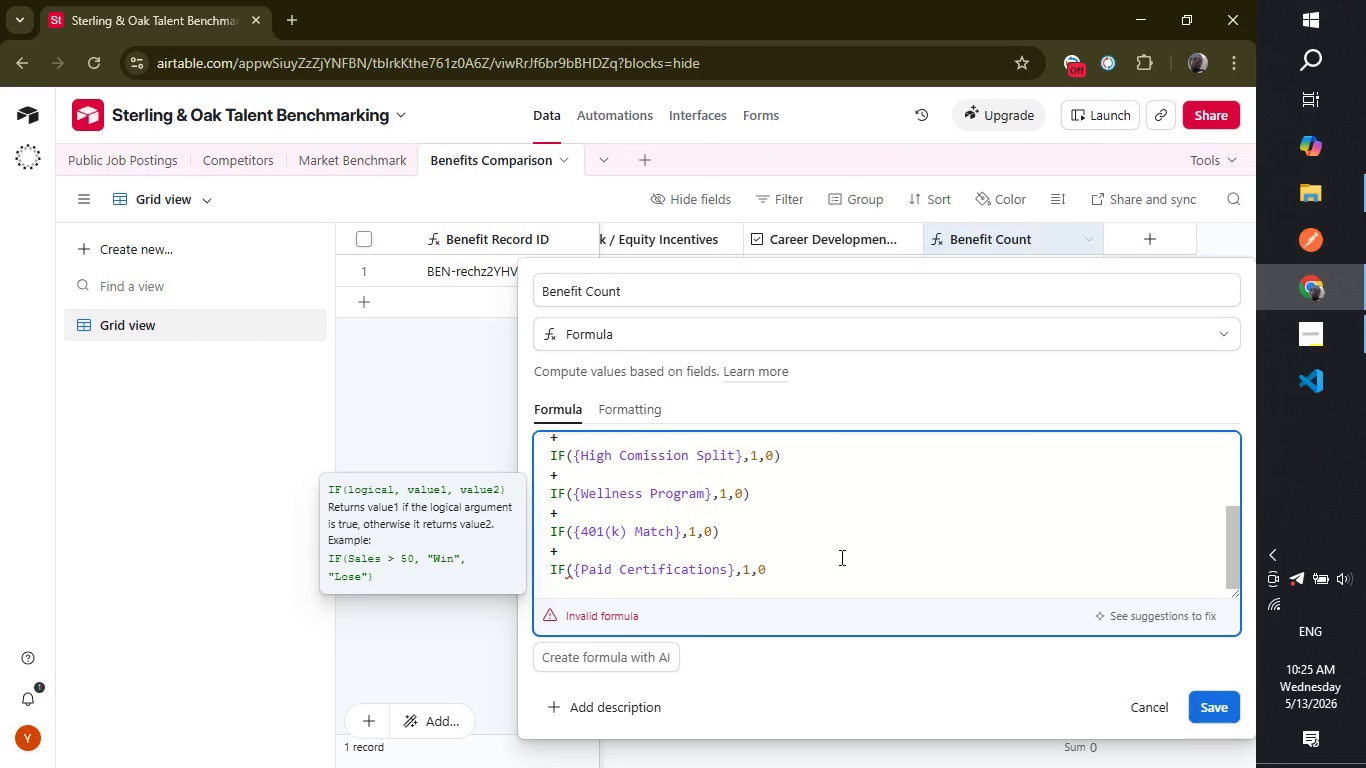 
key(Shift+ShiftLeft)
 